 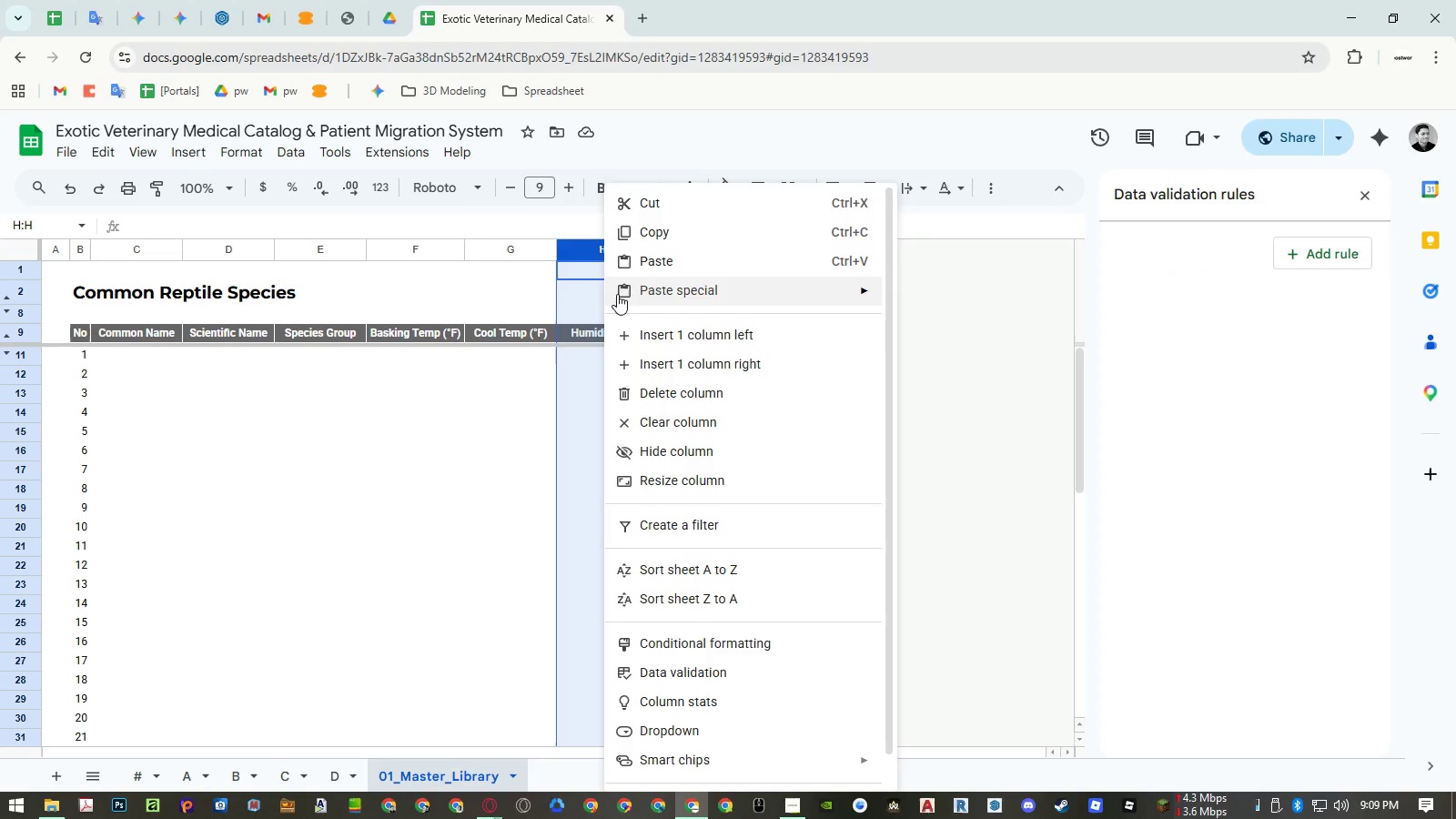 
left_click([636, 357])
 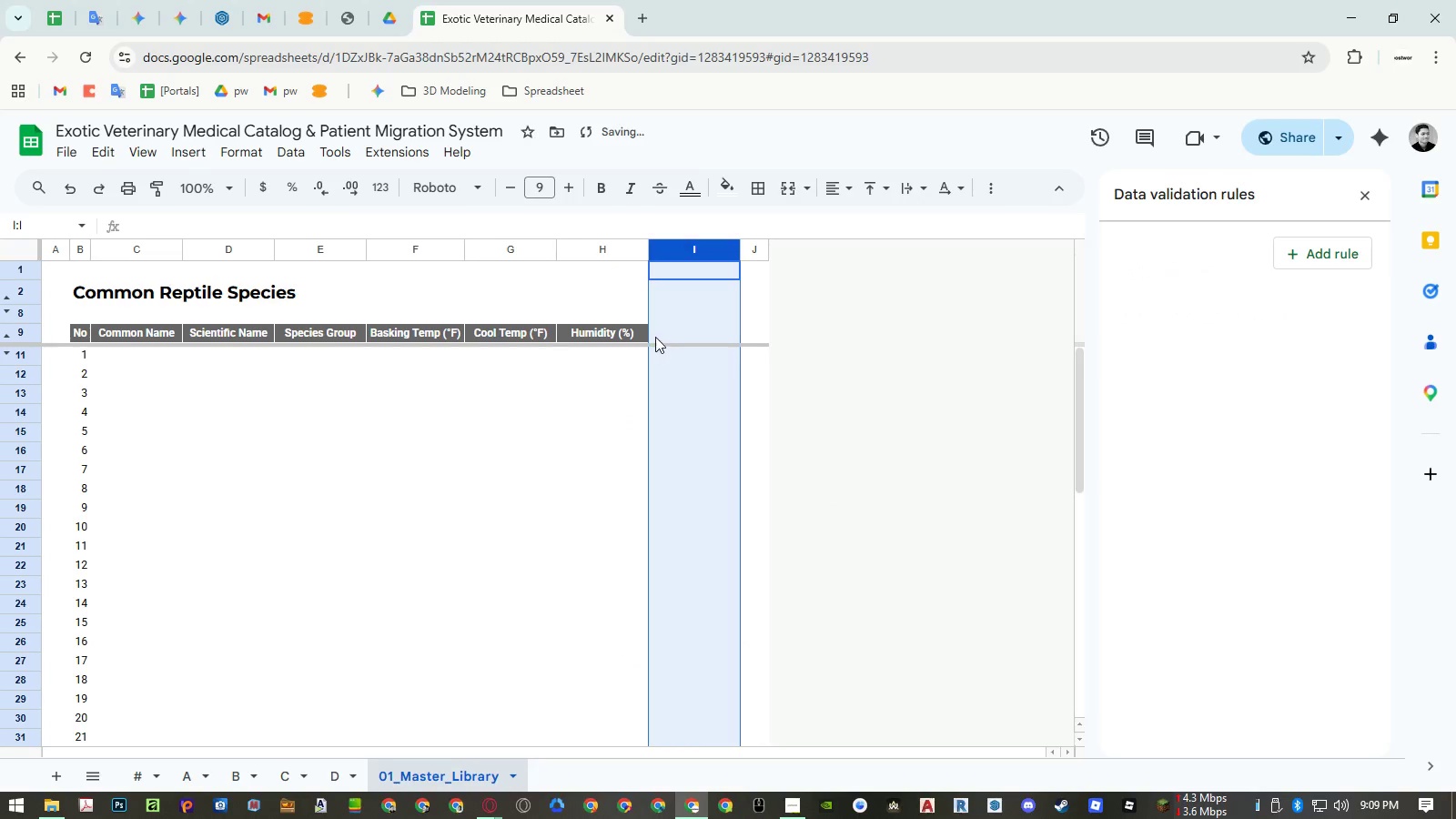 
left_click([675, 331])
 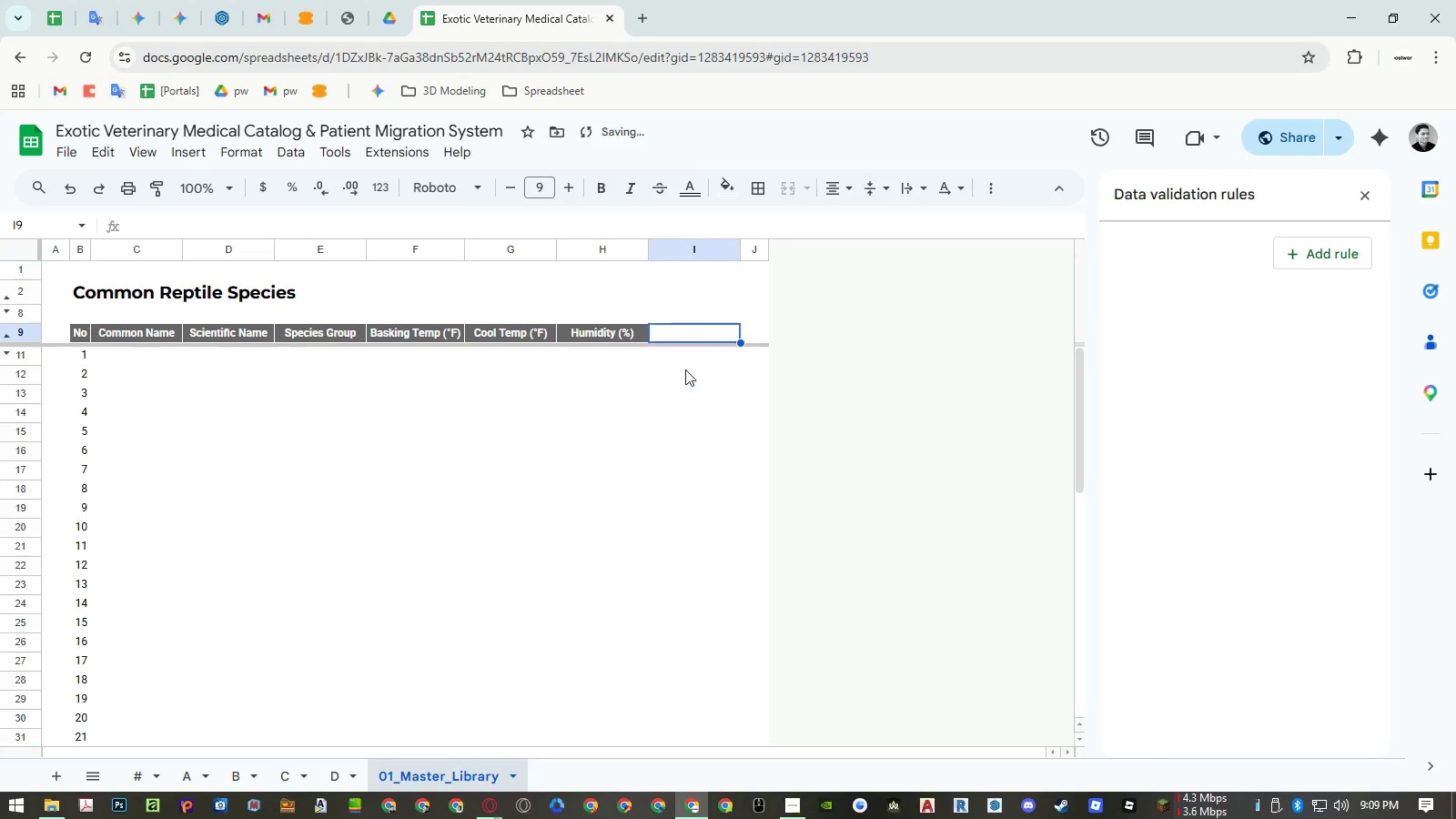 
key(Control+ControlLeft)
 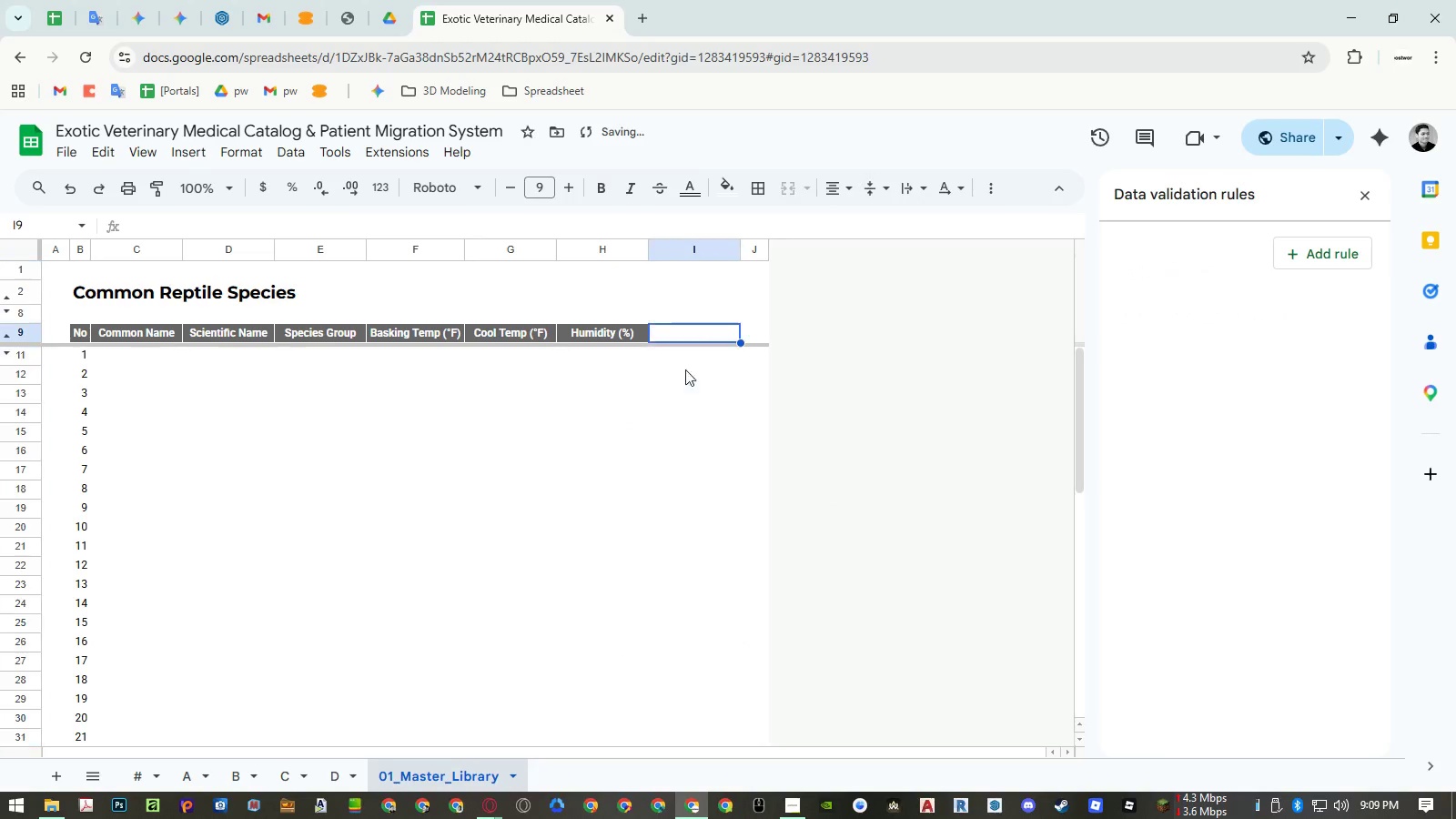 
key(Control+Shift+ShiftLeft)
 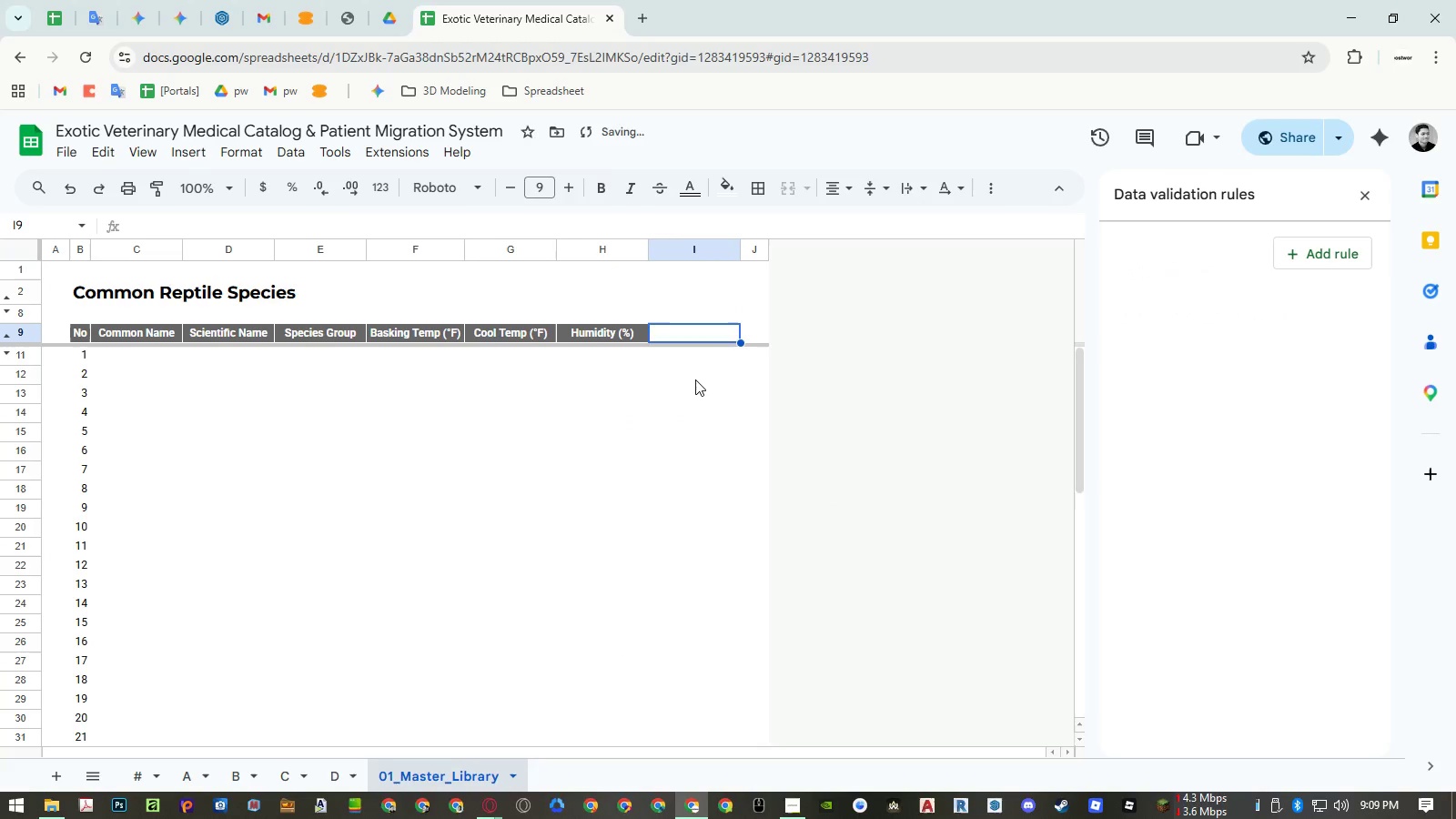 
key(Control+Shift+V)
 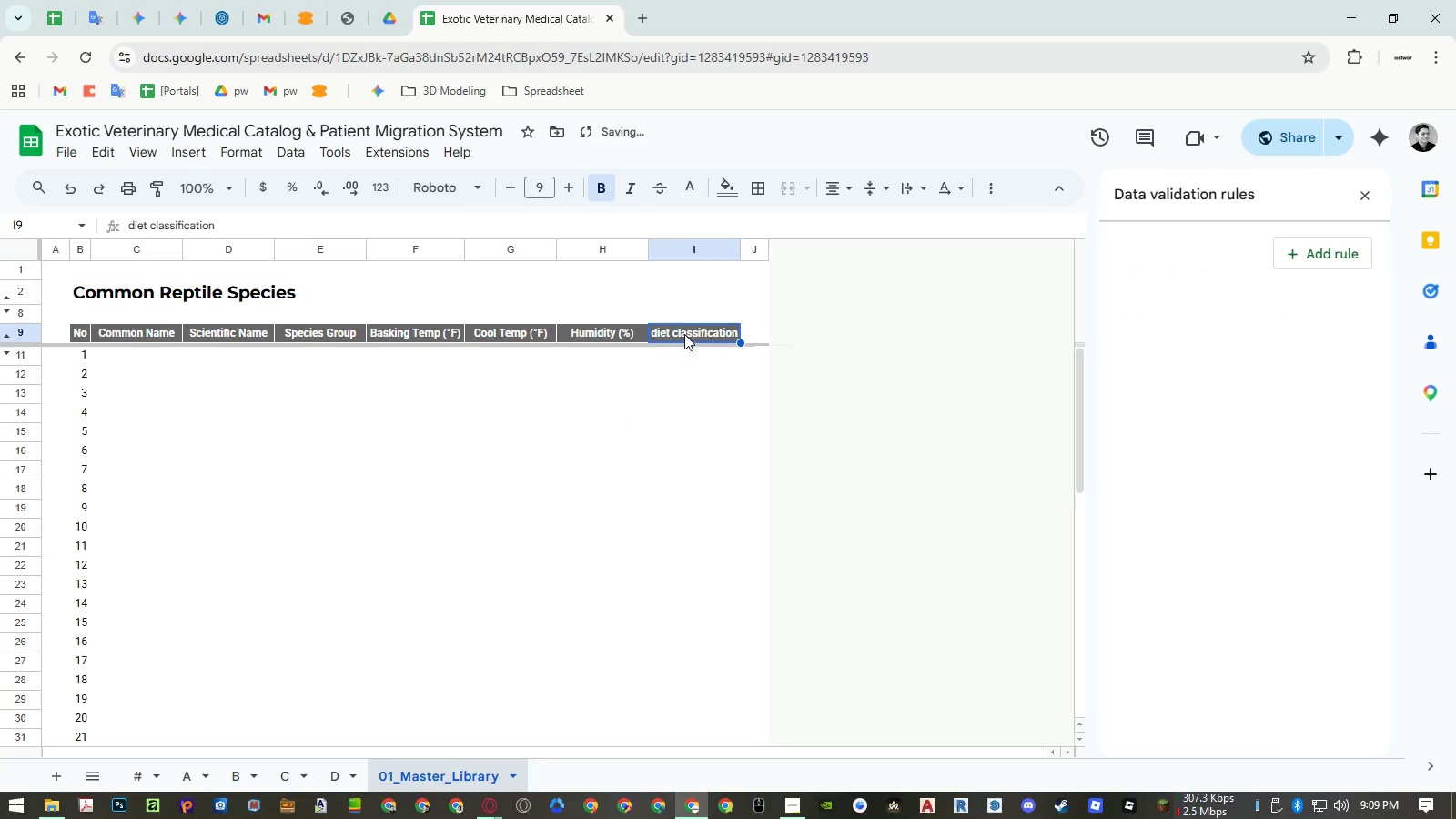 
double_click([684, 334])
 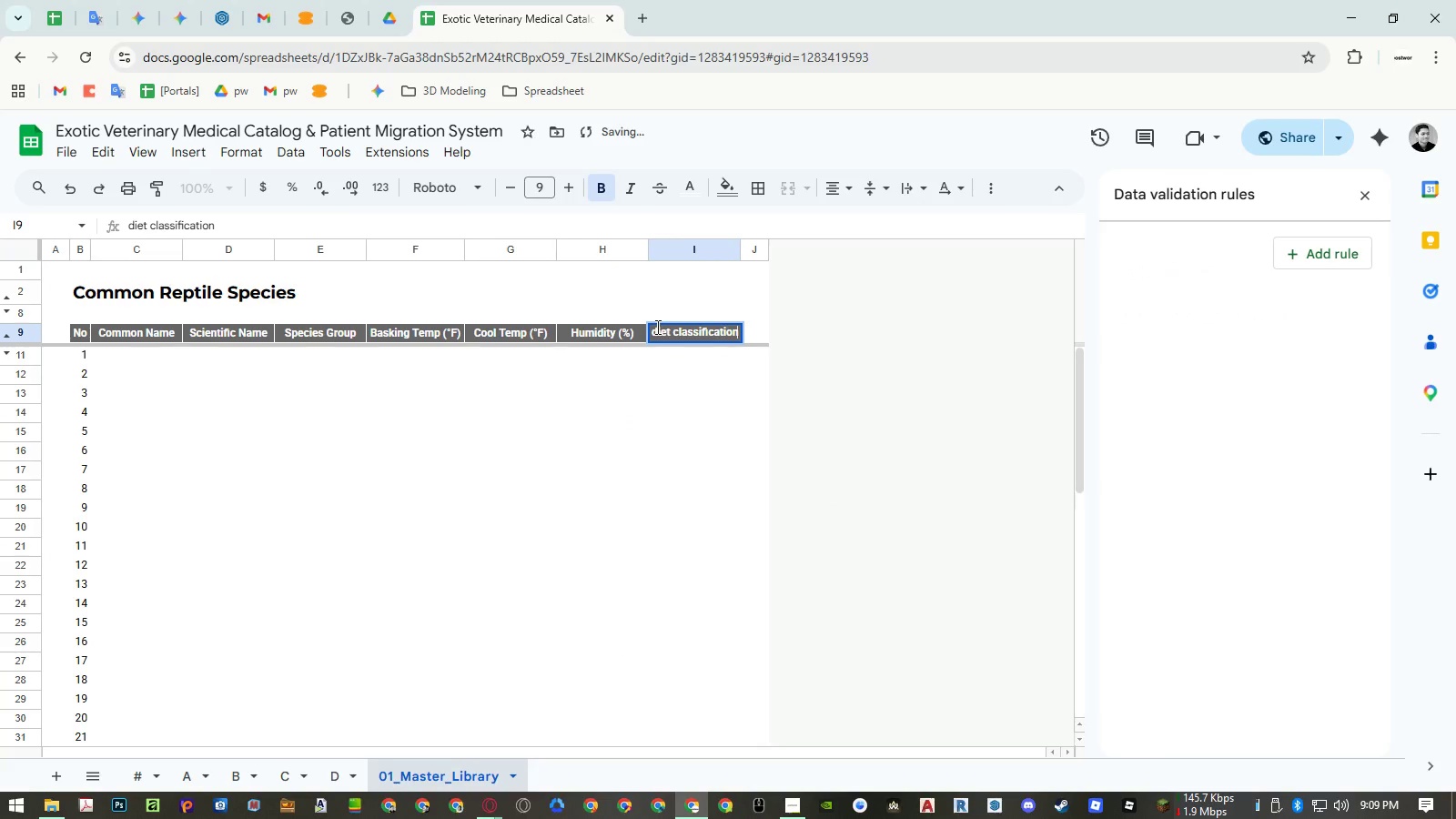 
left_click_drag(start_coordinate=[656, 327], to_coordinate=[643, 327])
 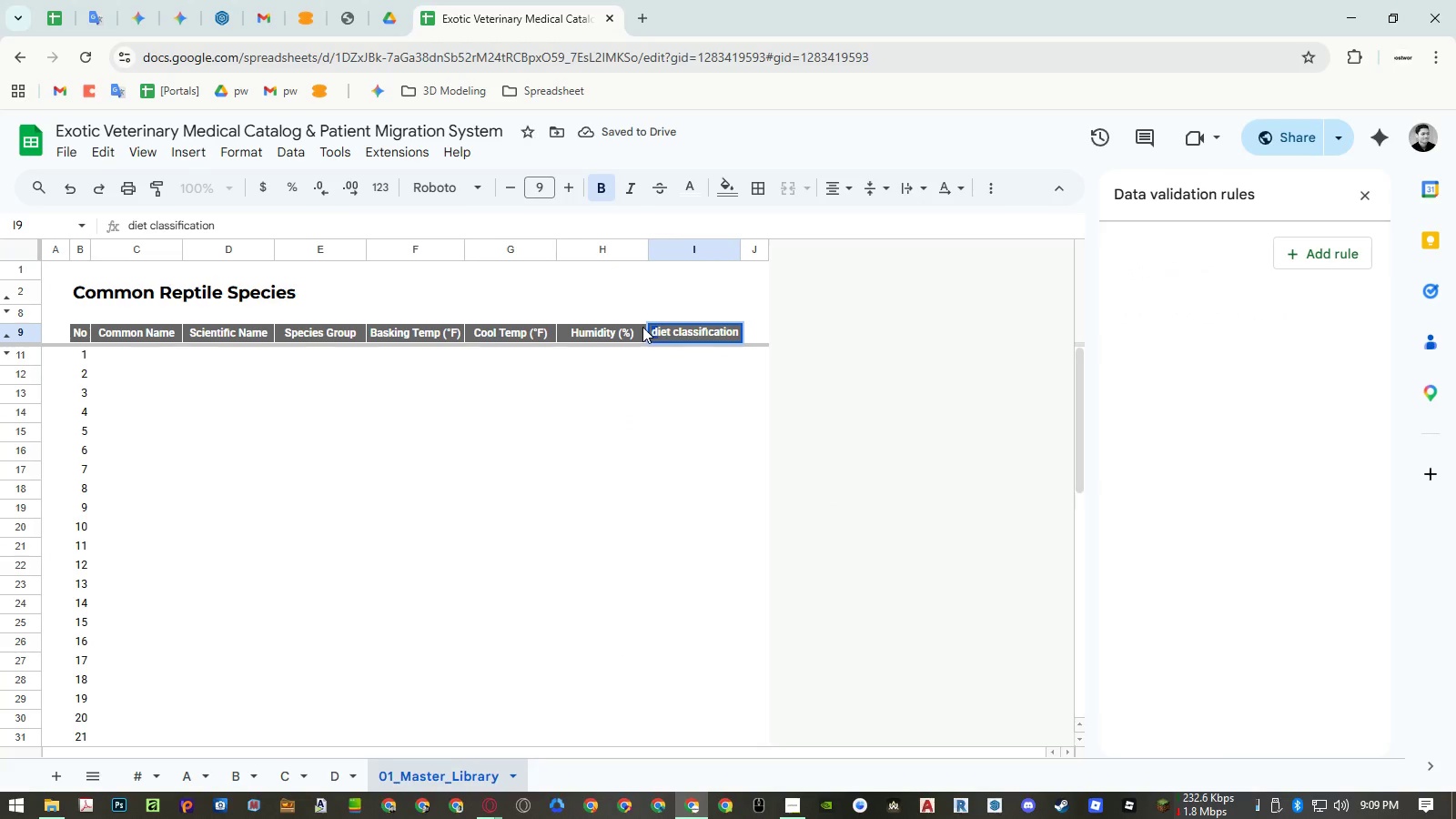 
type(DC)
 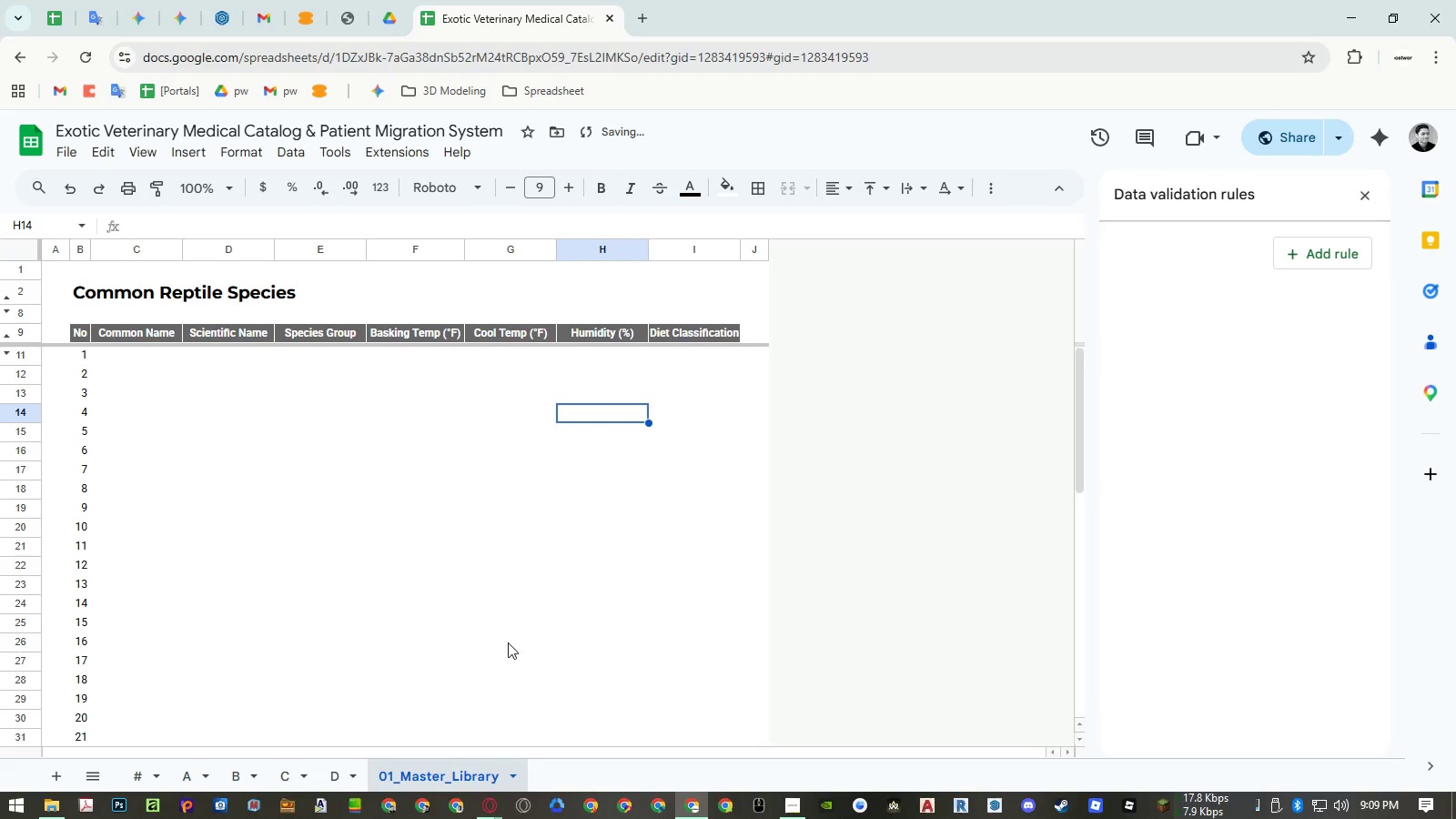 
left_click_drag(start_coordinate=[632, 337], to_coordinate=[628, 336])
 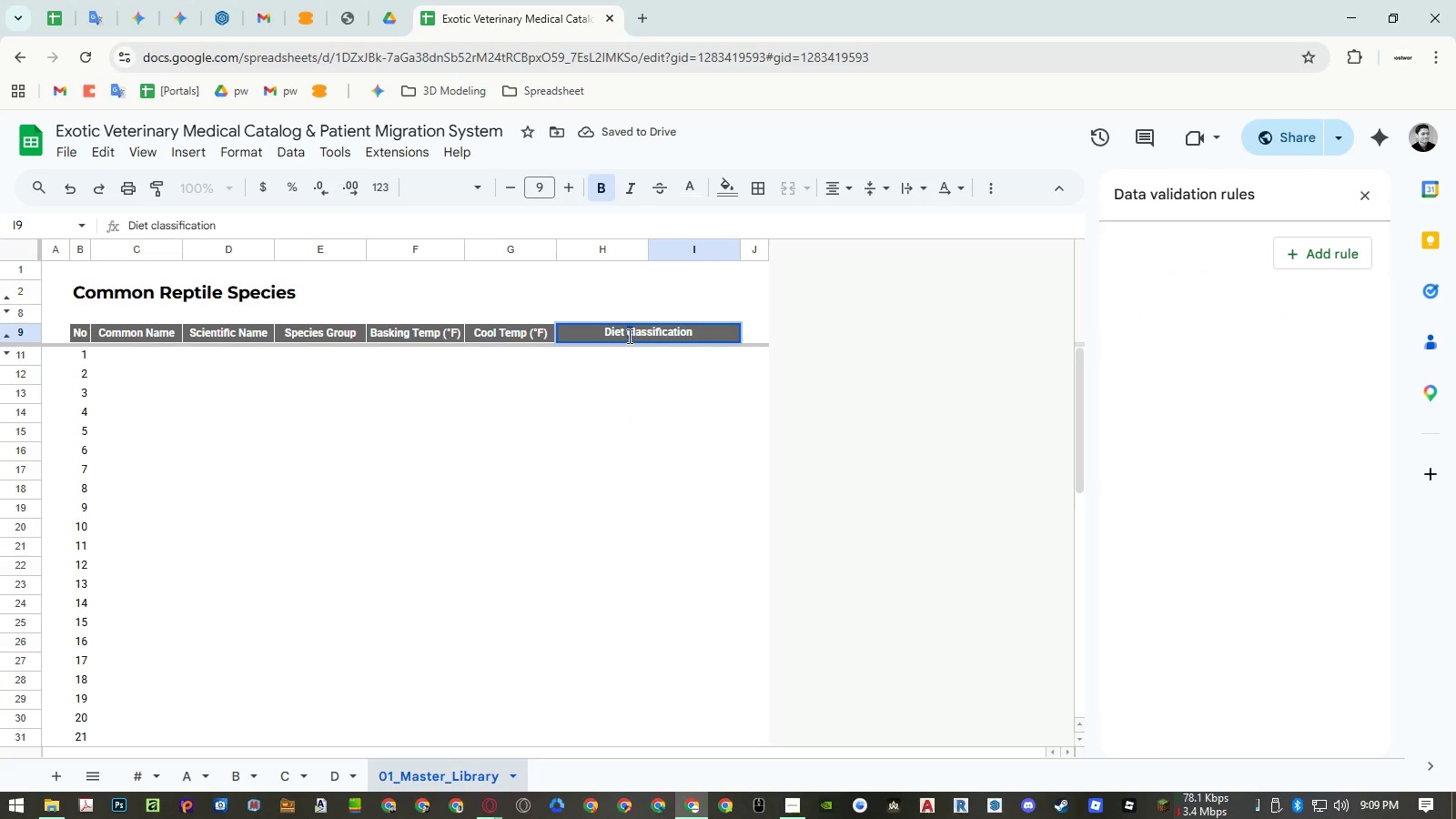 
left_click([629, 416])
 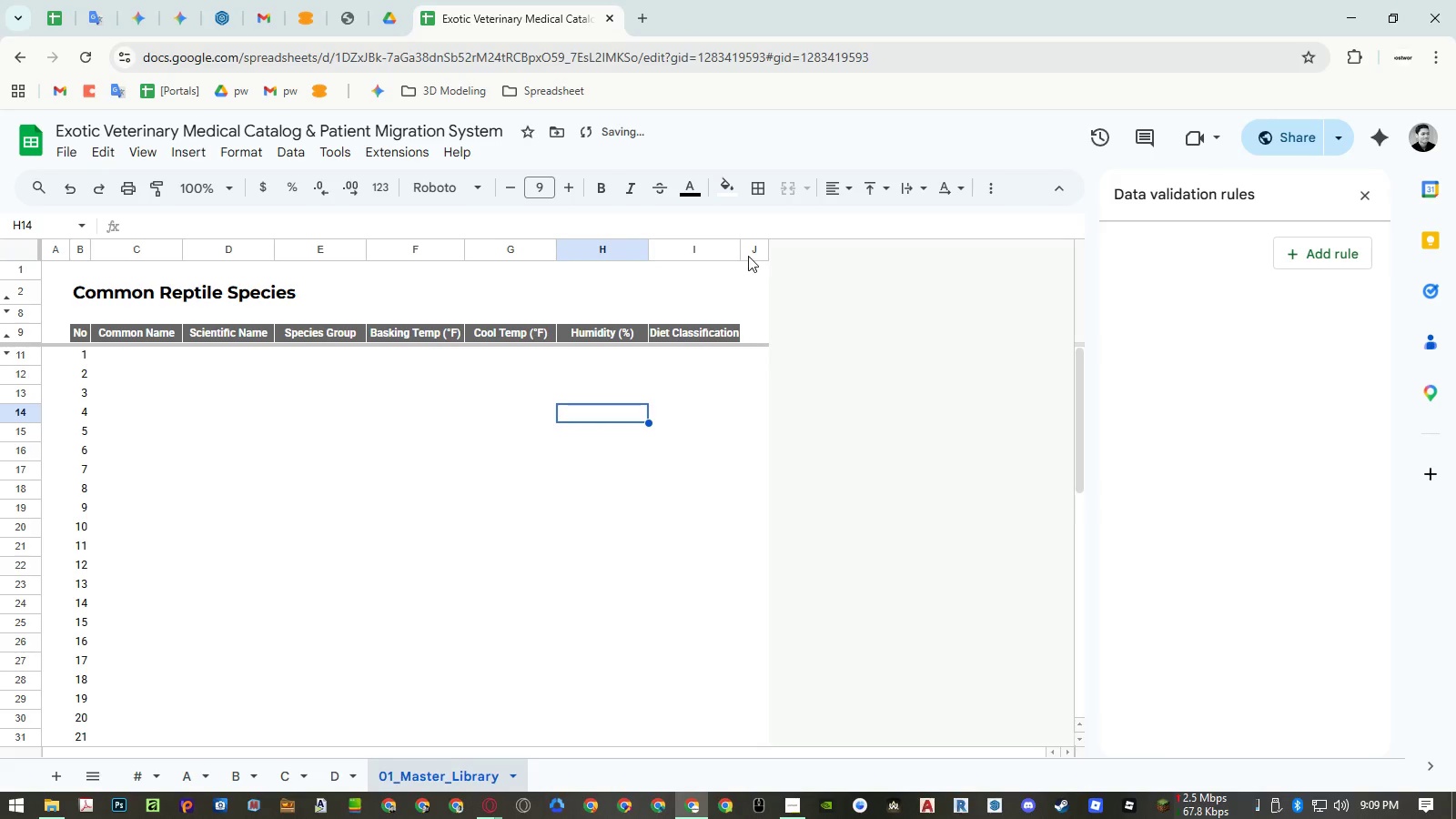 
double_click([741, 246])
 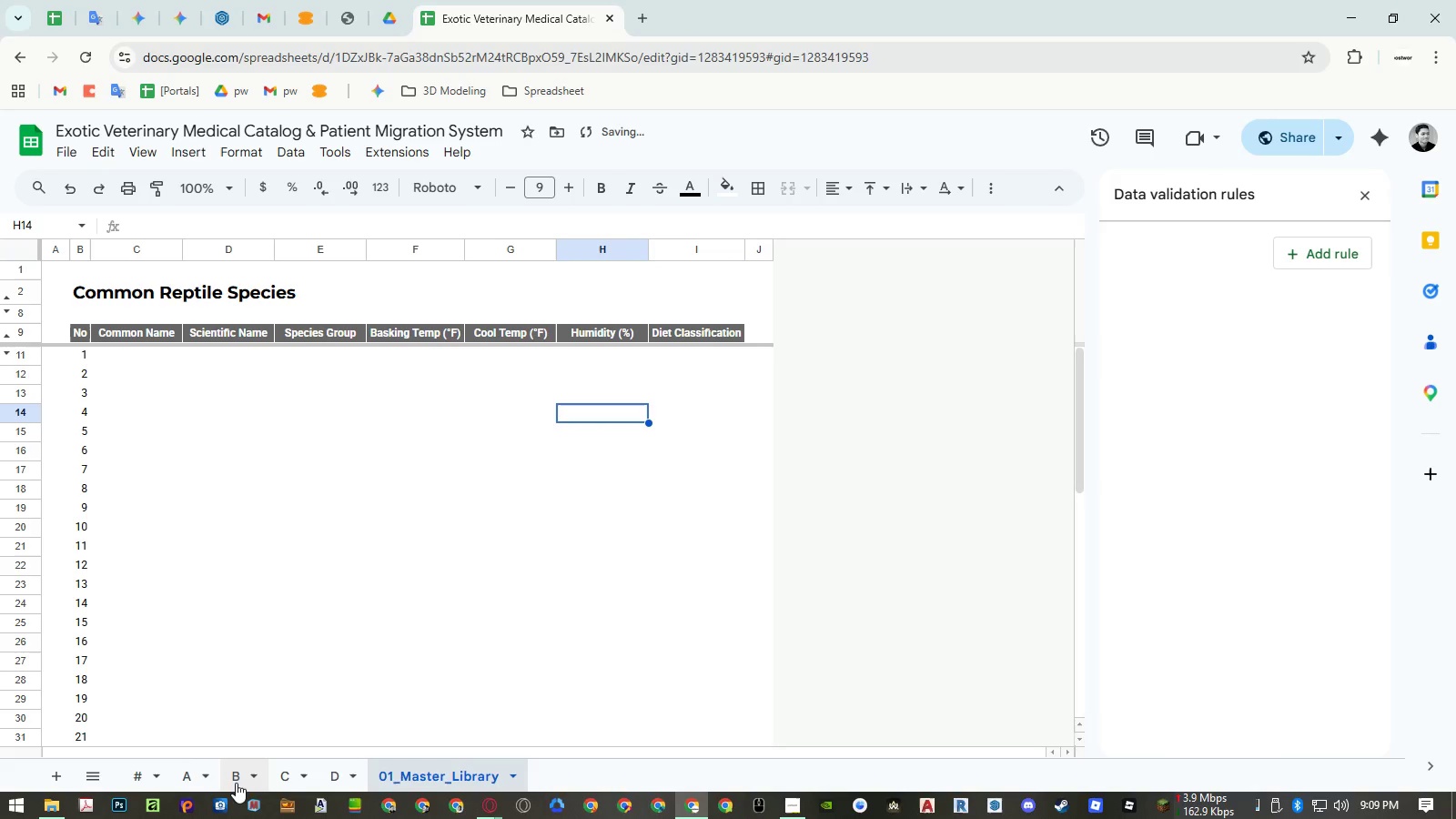 
left_click([203, 781])
 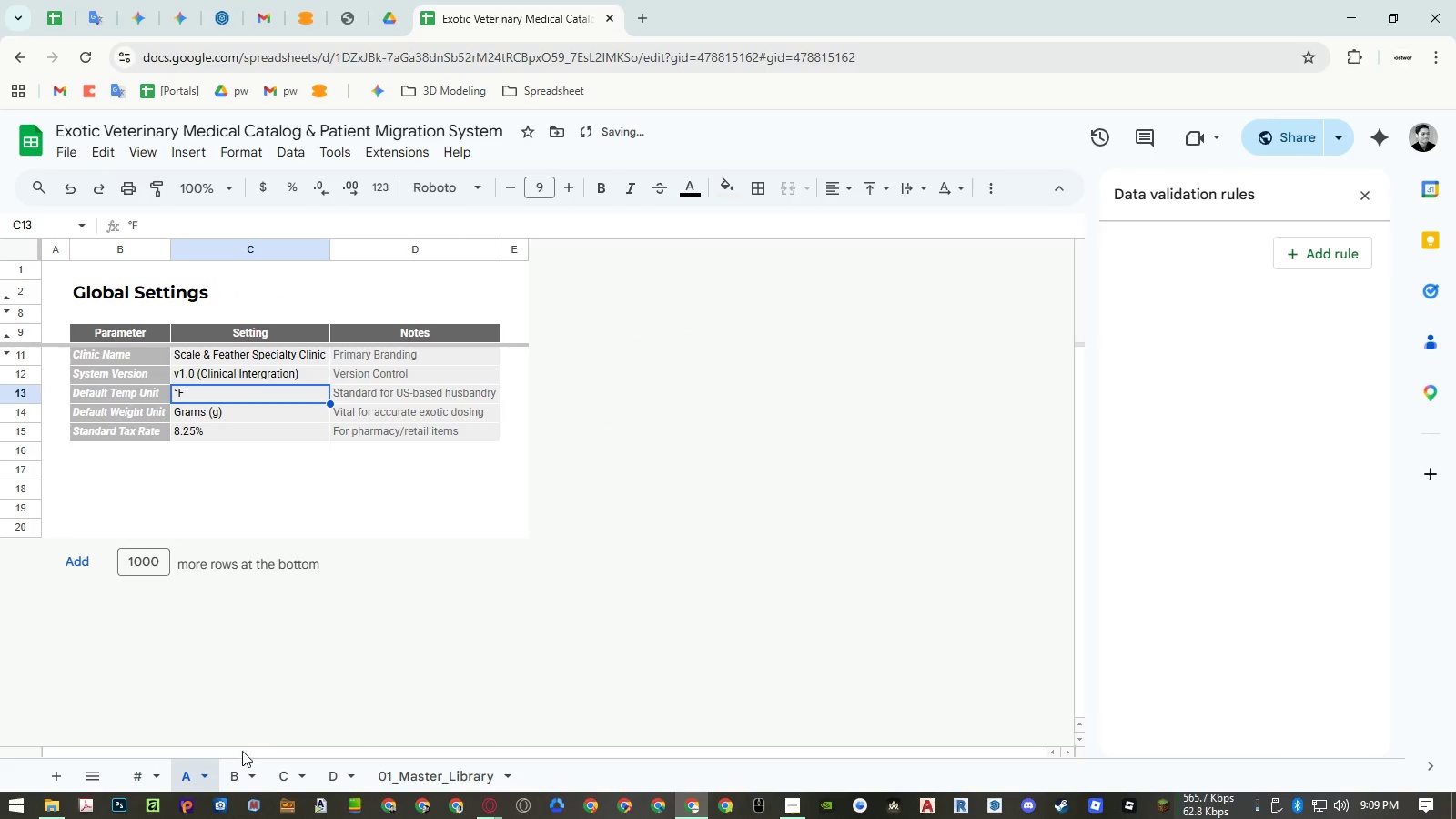 
left_click([237, 774])
 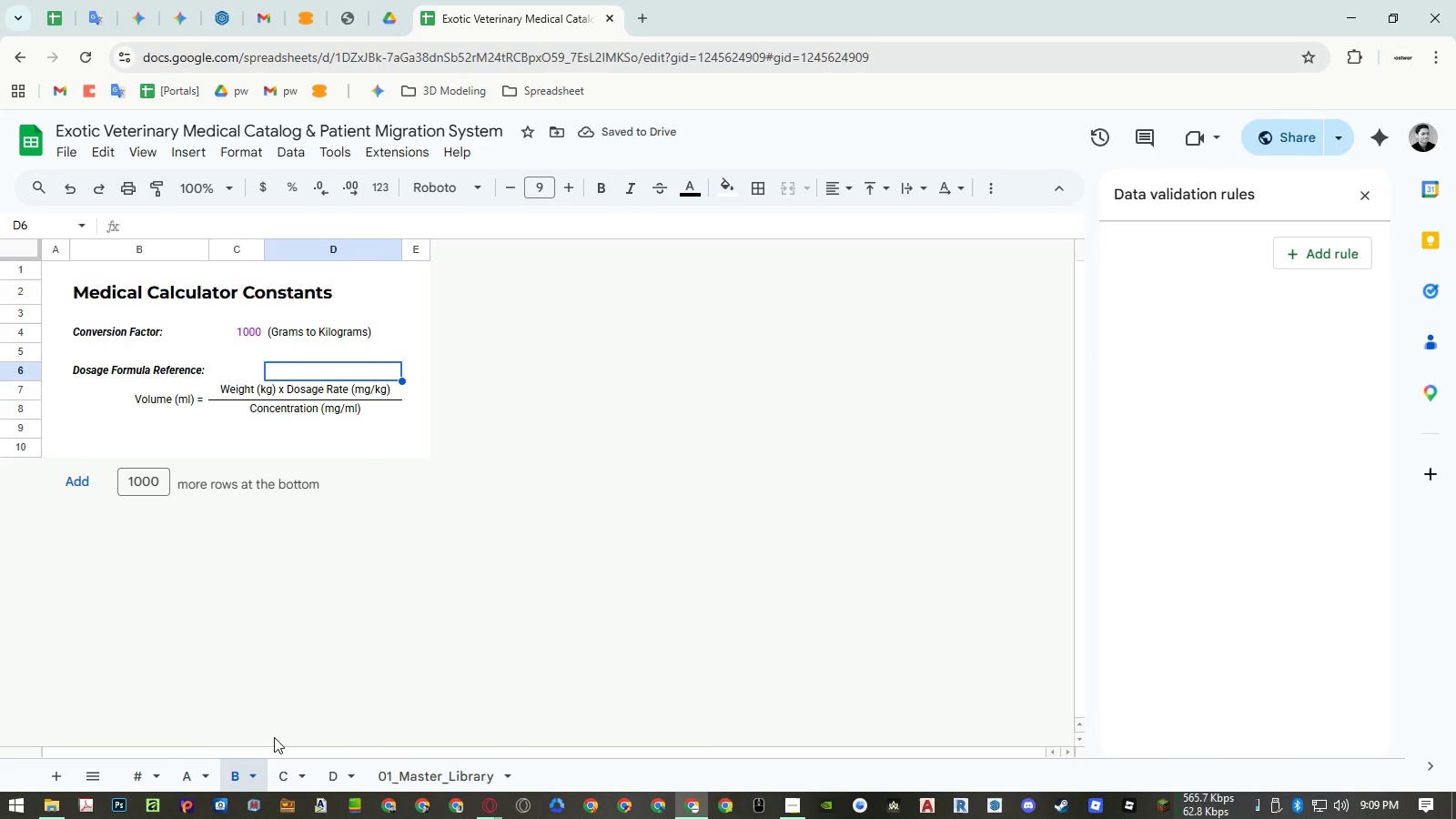 
left_click([277, 769])
 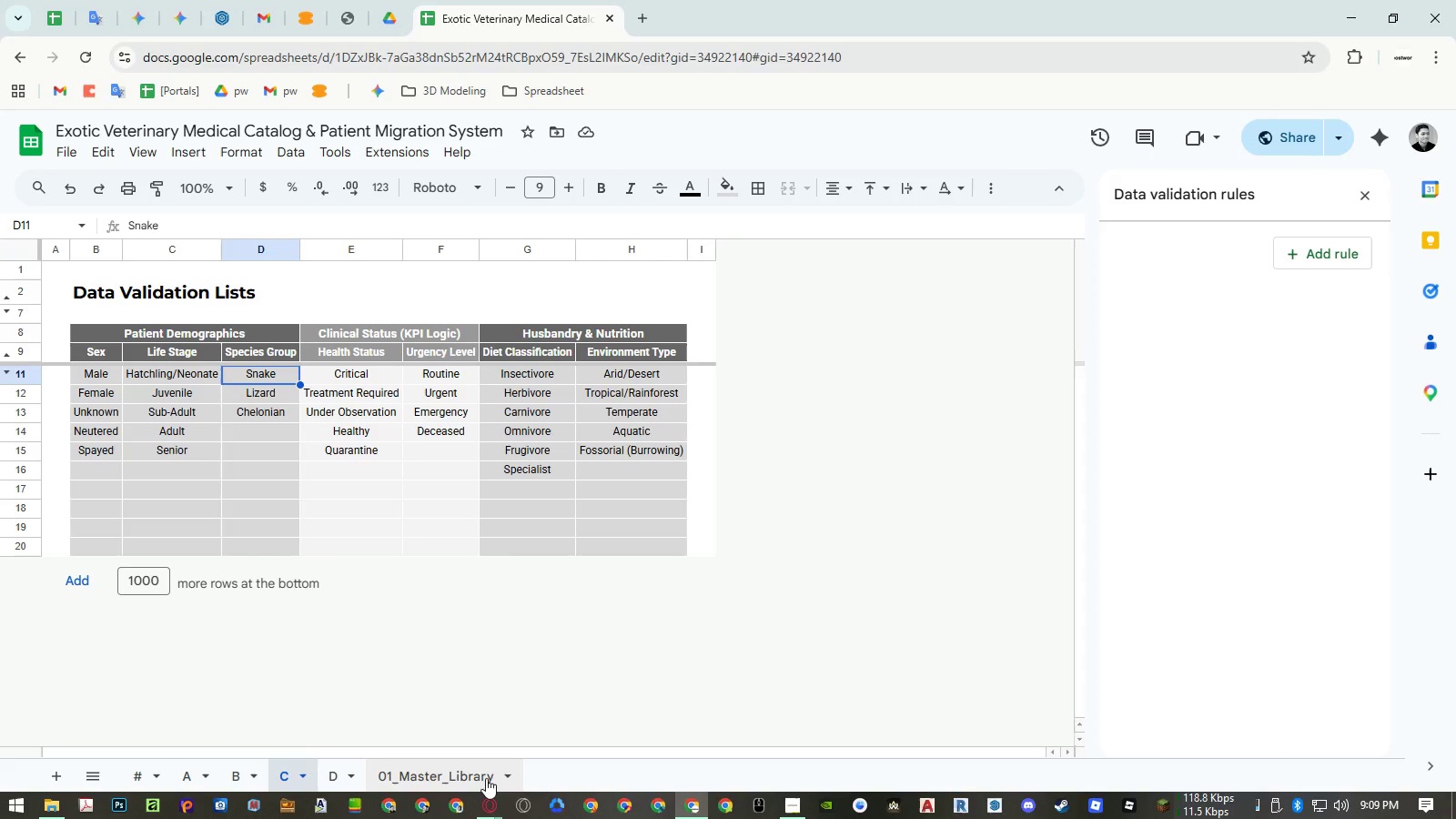 
left_click([486, 778])
 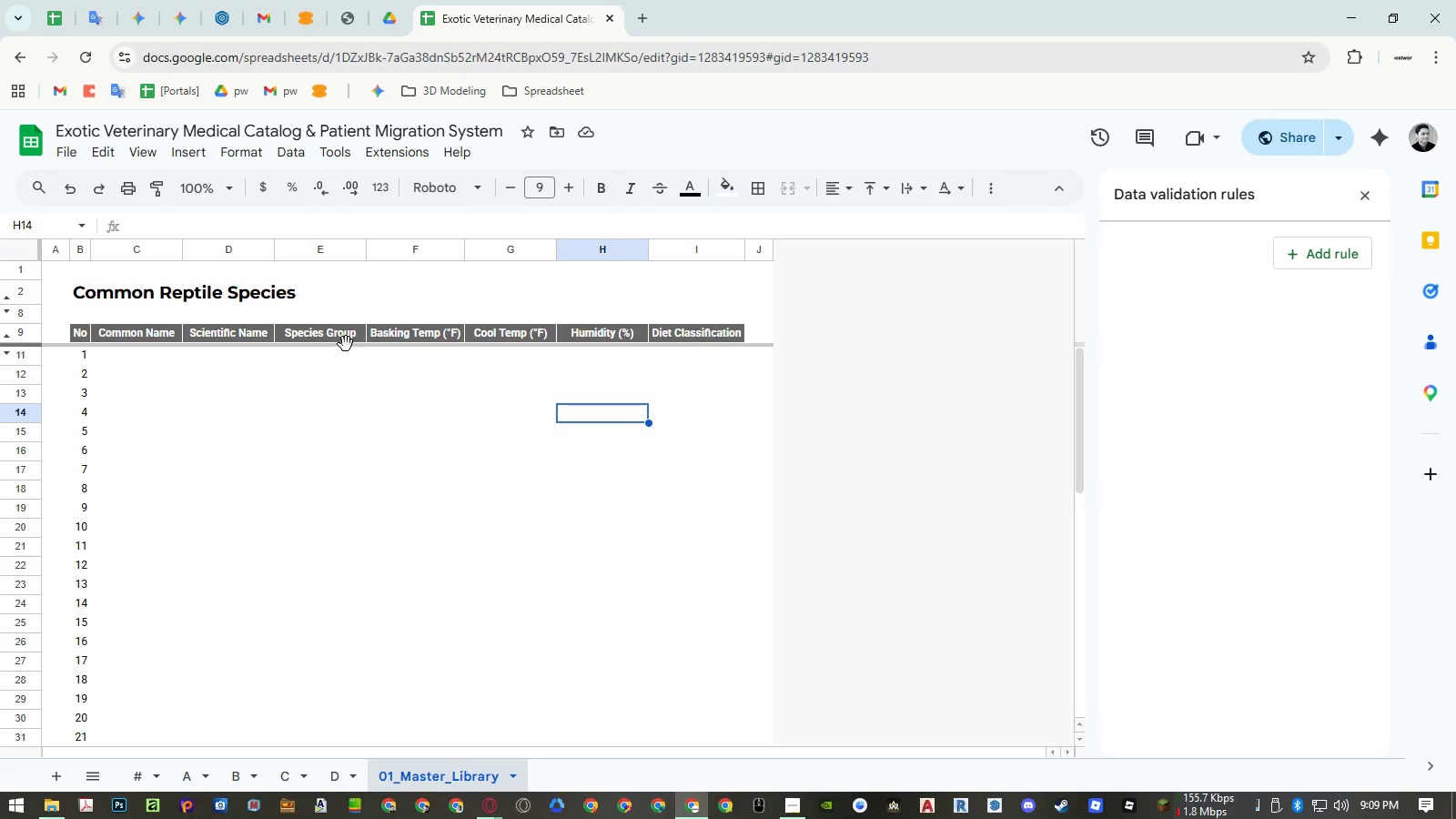 
left_click([344, 339])
 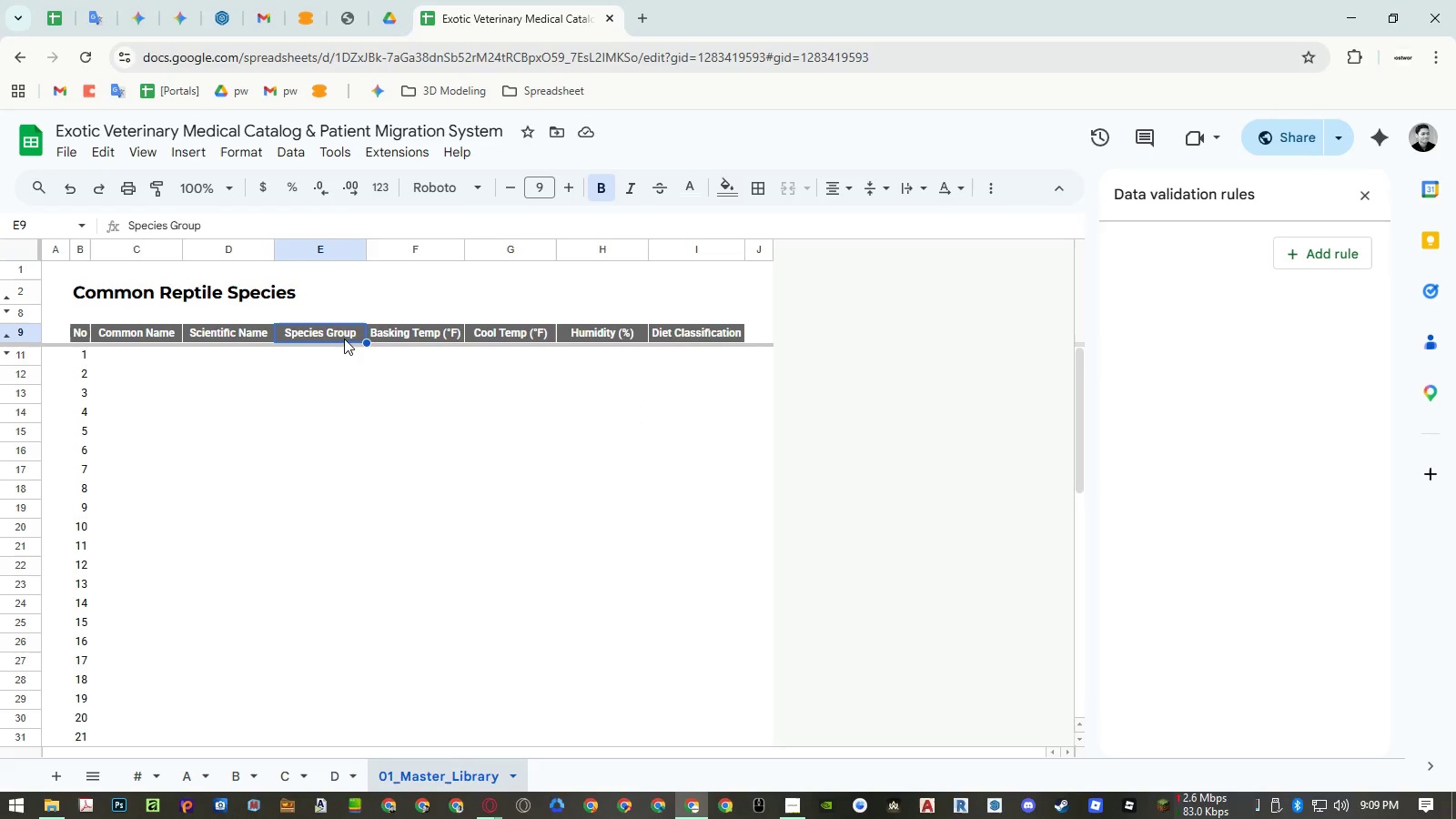 
key(ArrowDown)
 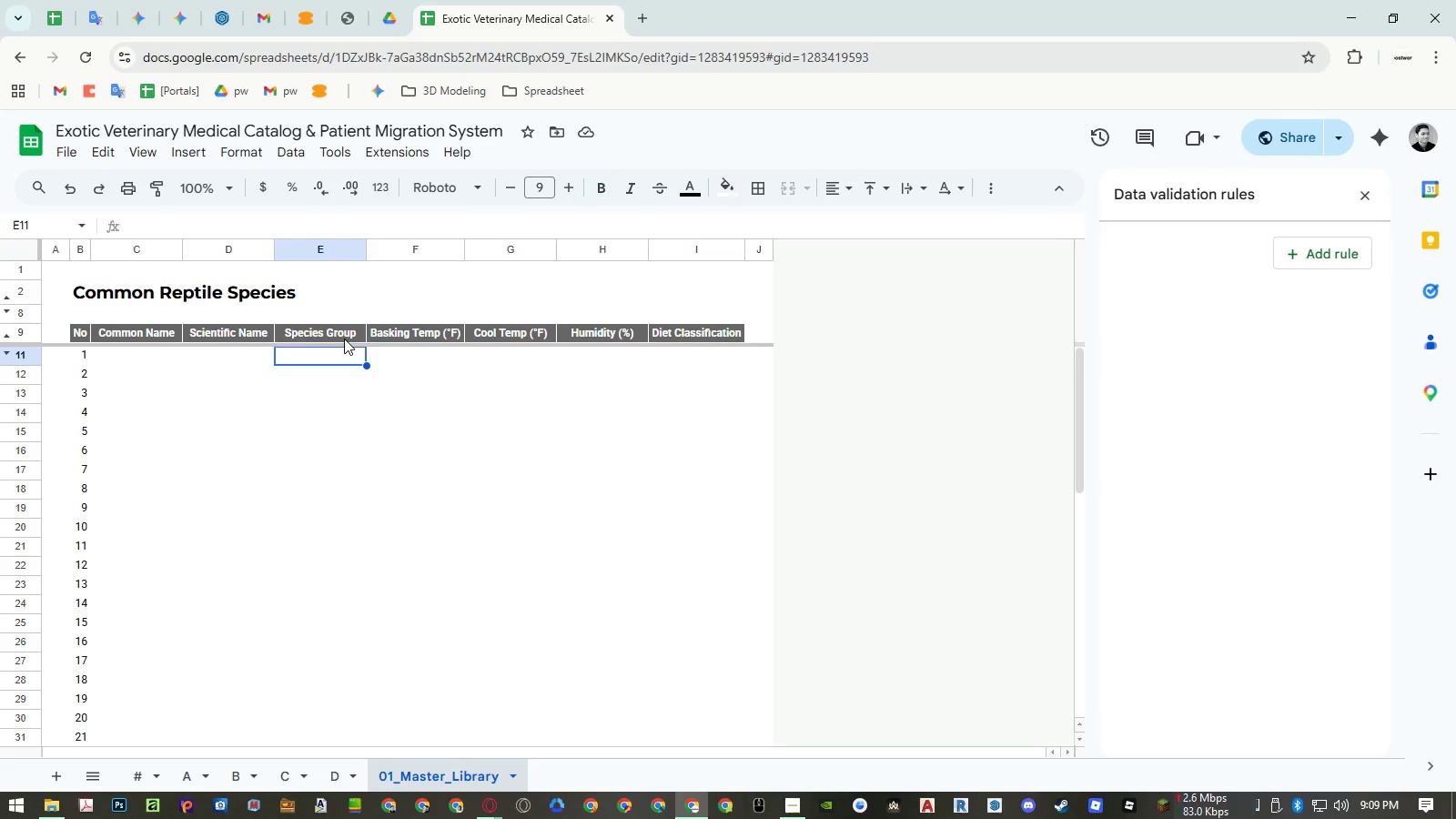 
key(Control+Shift+ArrowDown)
 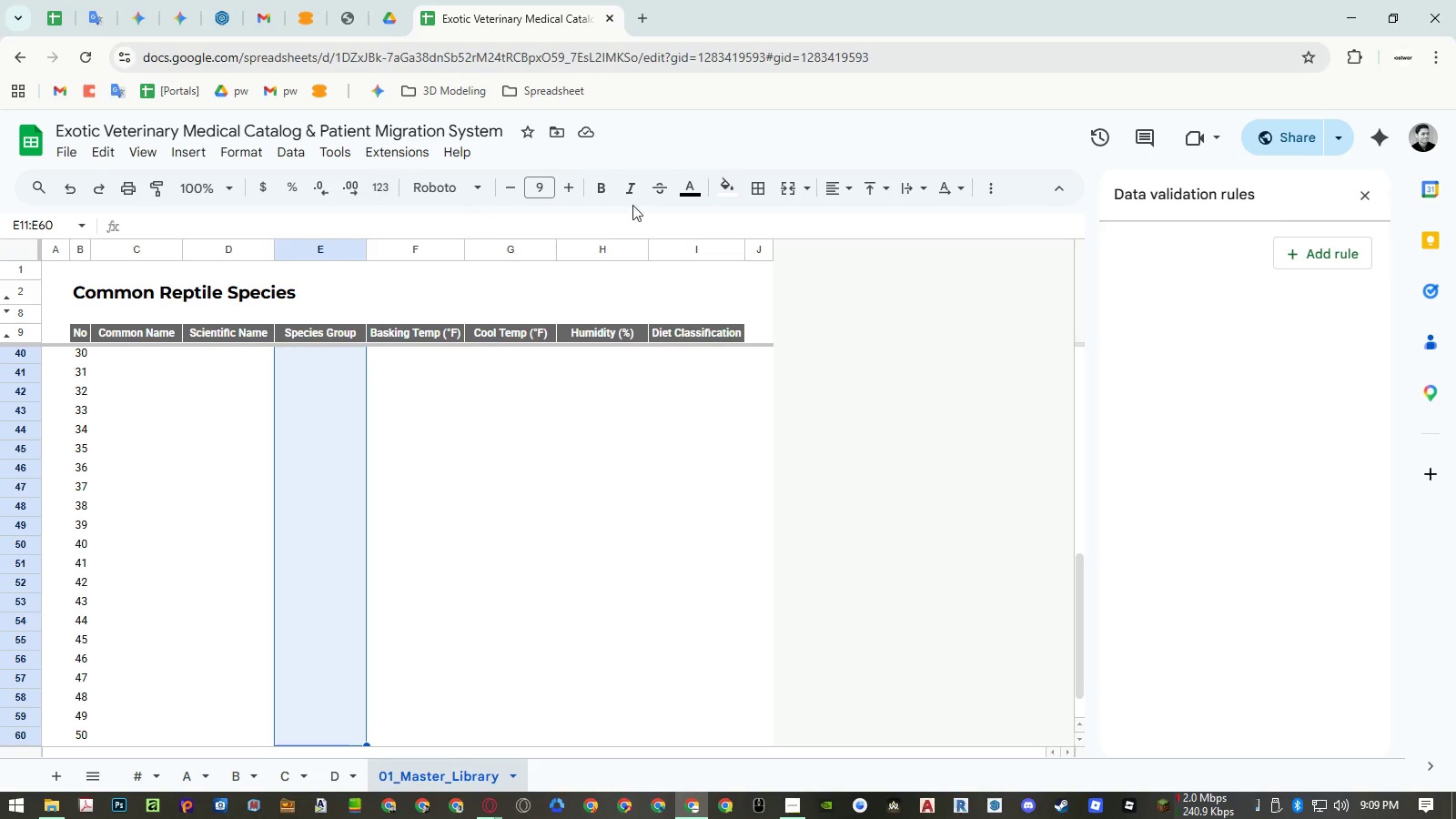 
left_click([1346, 248])
 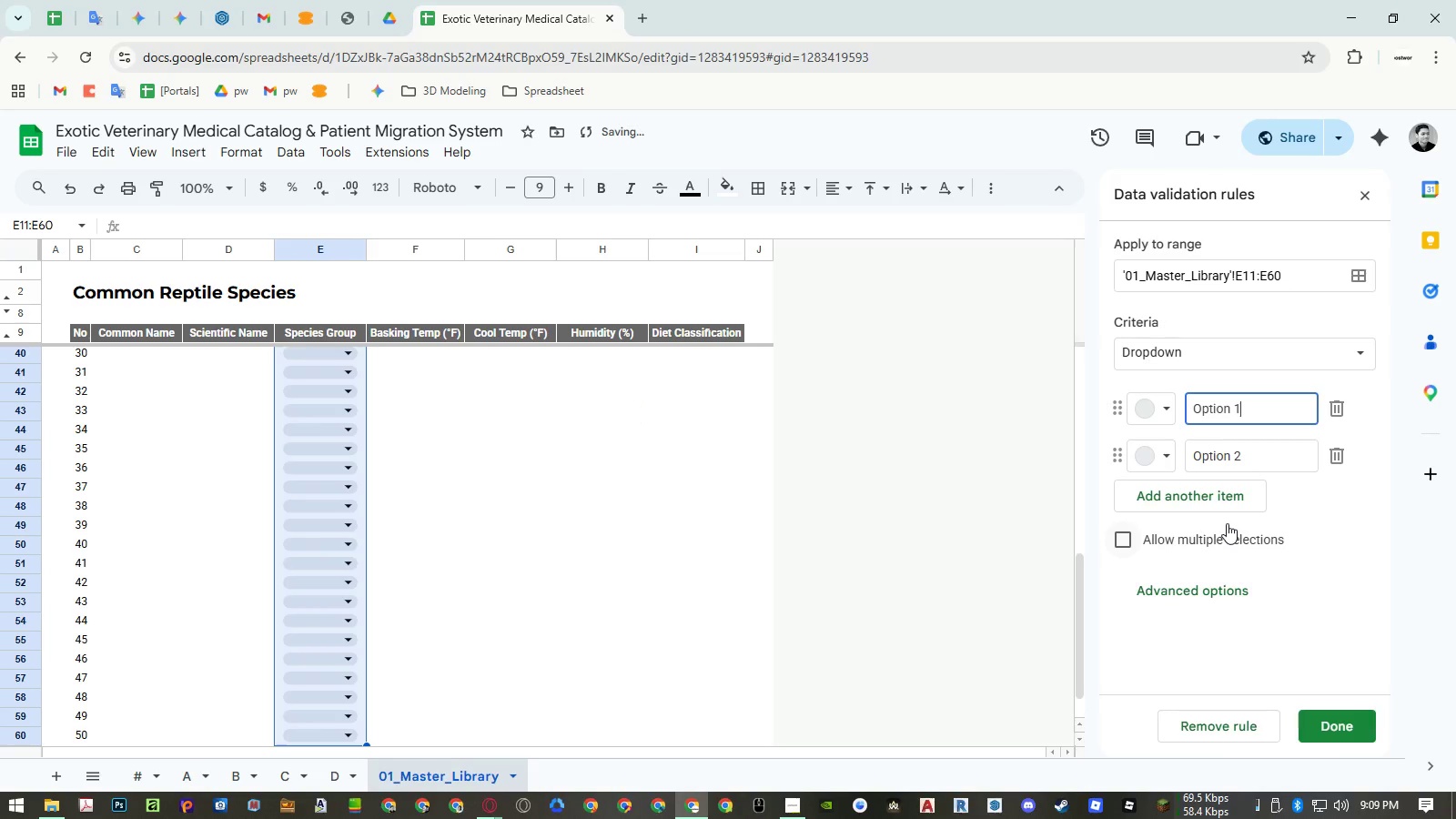 
left_click([1220, 592])
 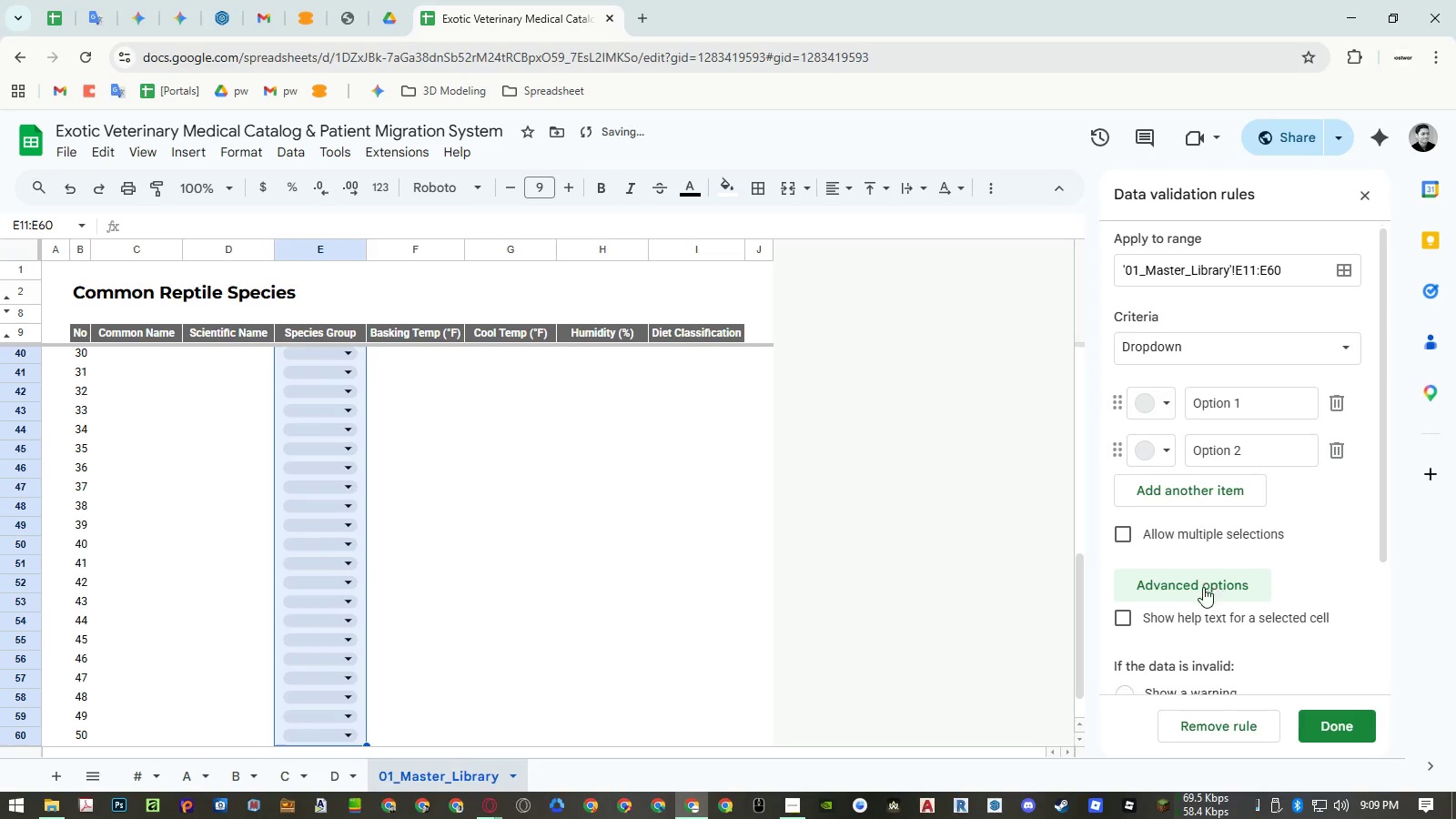 
scroll: coordinate [1203, 587], scroll_direction: down, amount: 3.0
 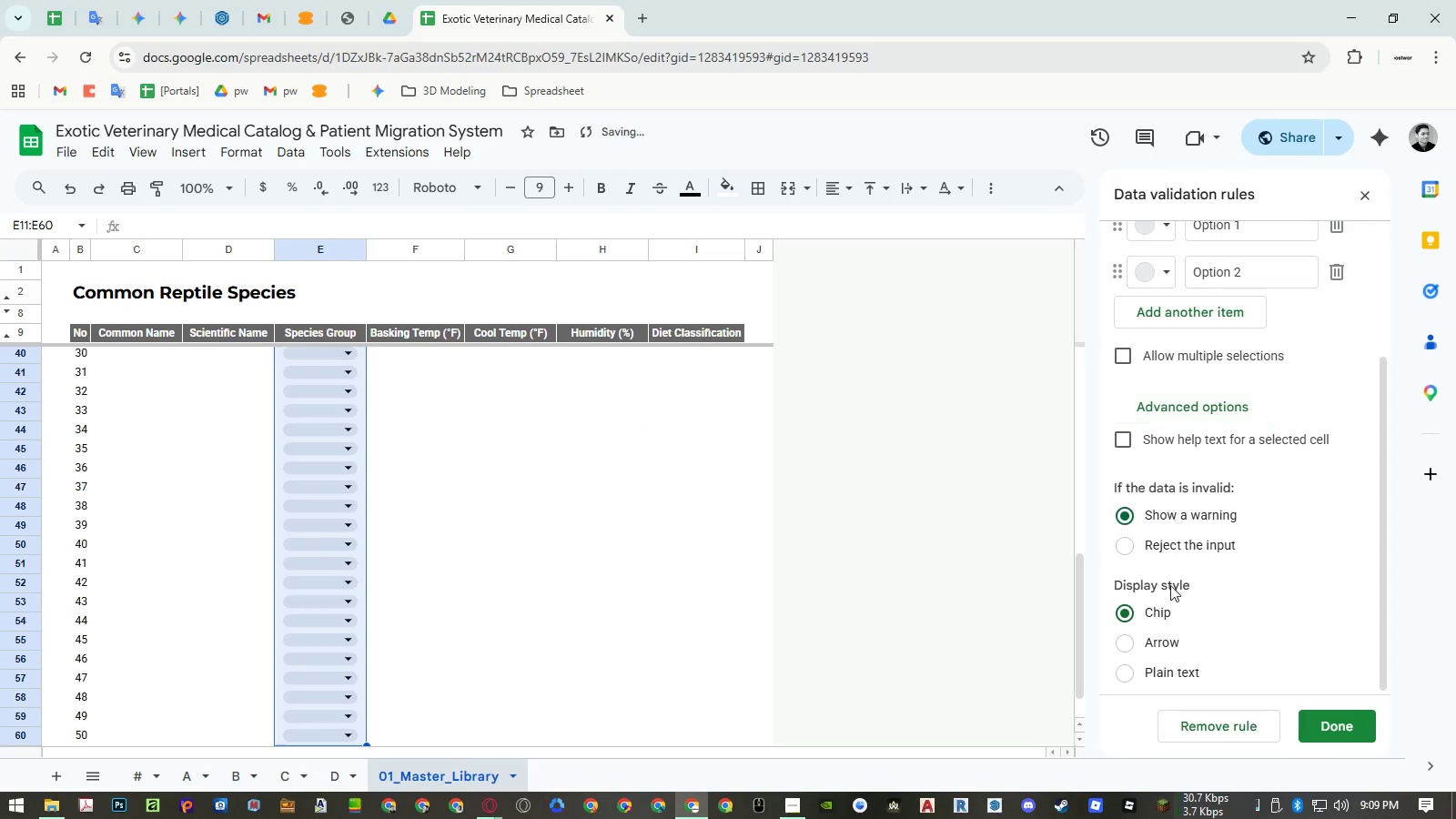 
double_click([1172, 684])
 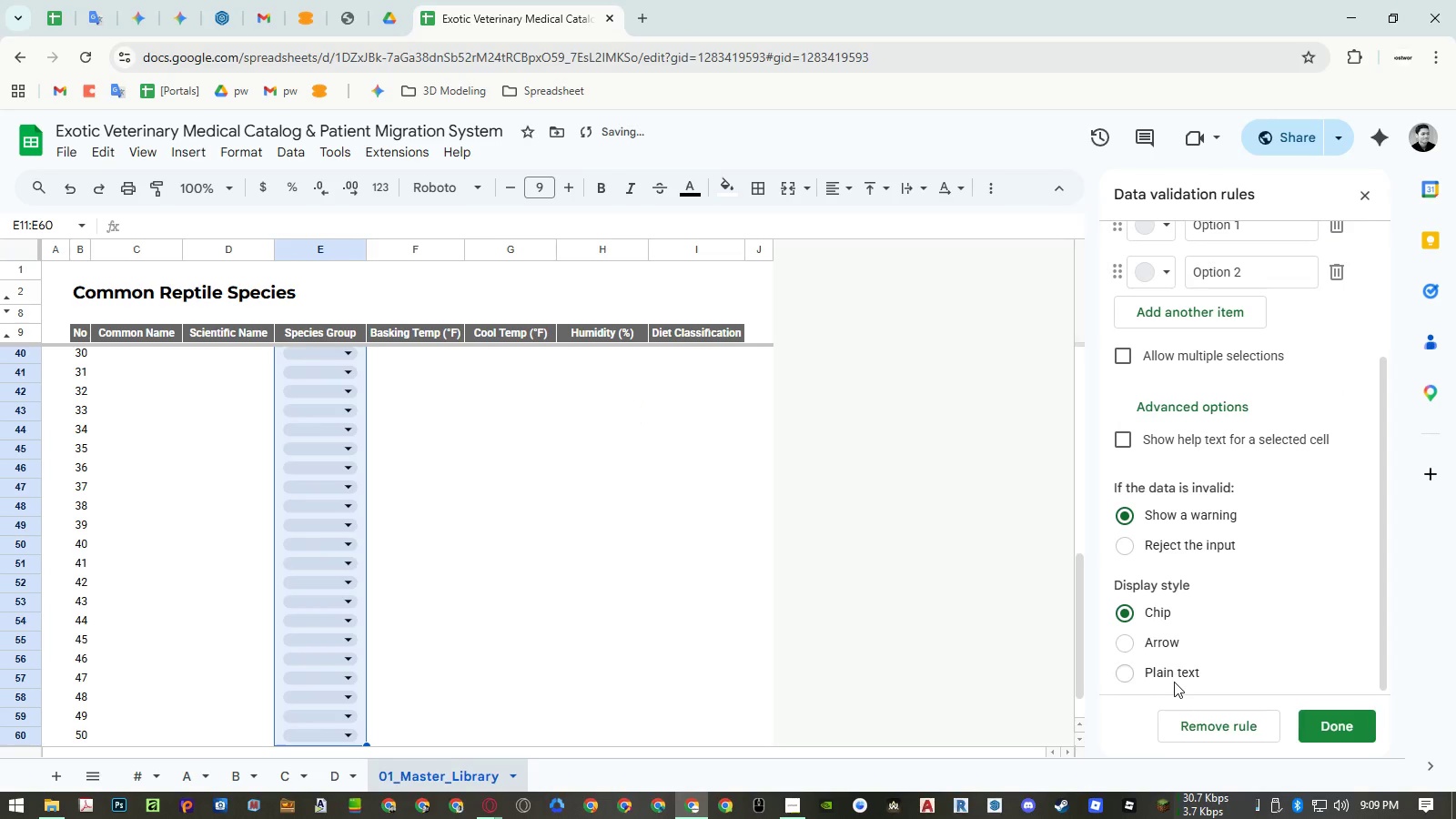 
triple_click([1174, 681])
 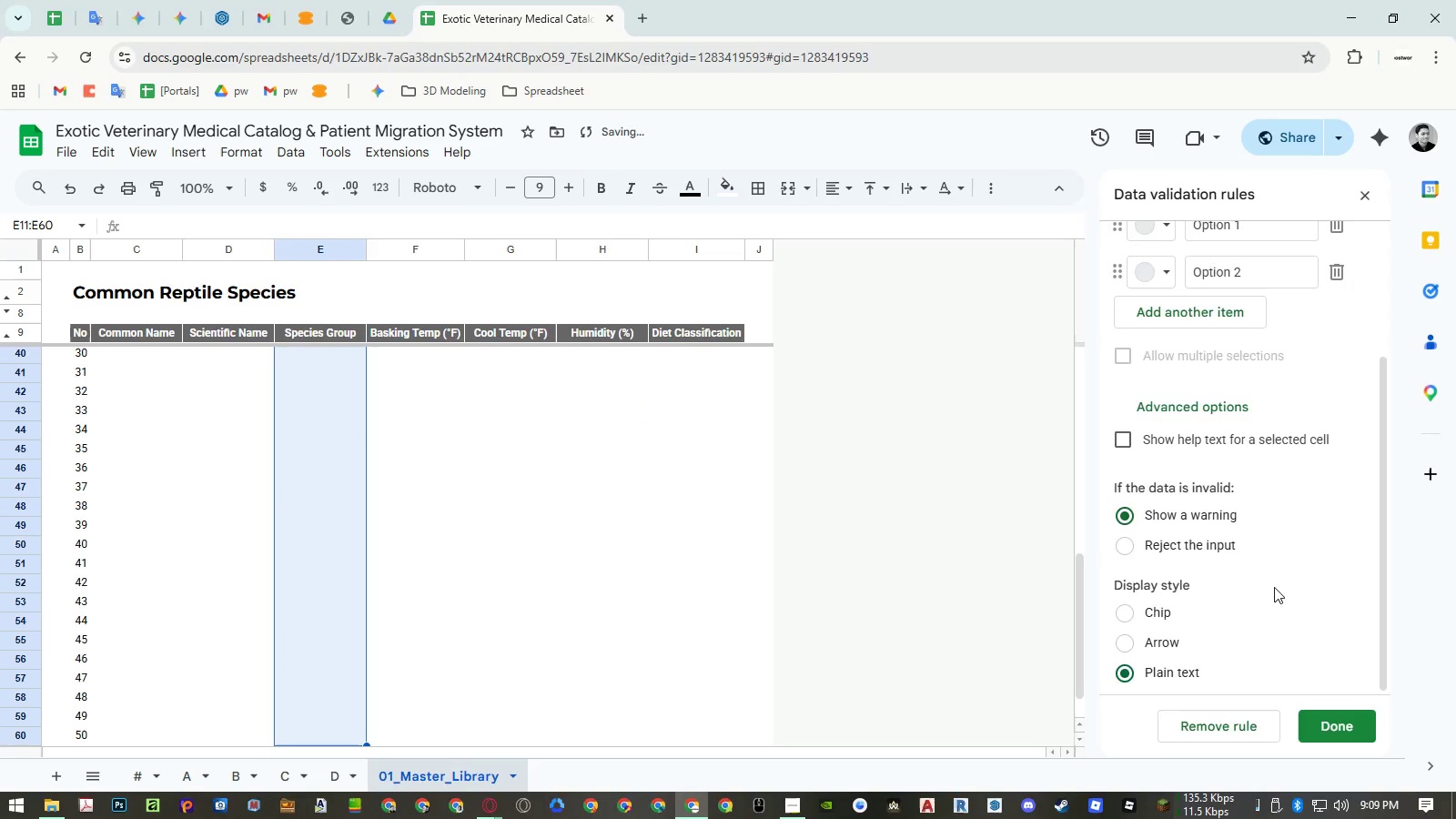 
scroll: coordinate [1284, 572], scroll_direction: up, amount: 6.0
 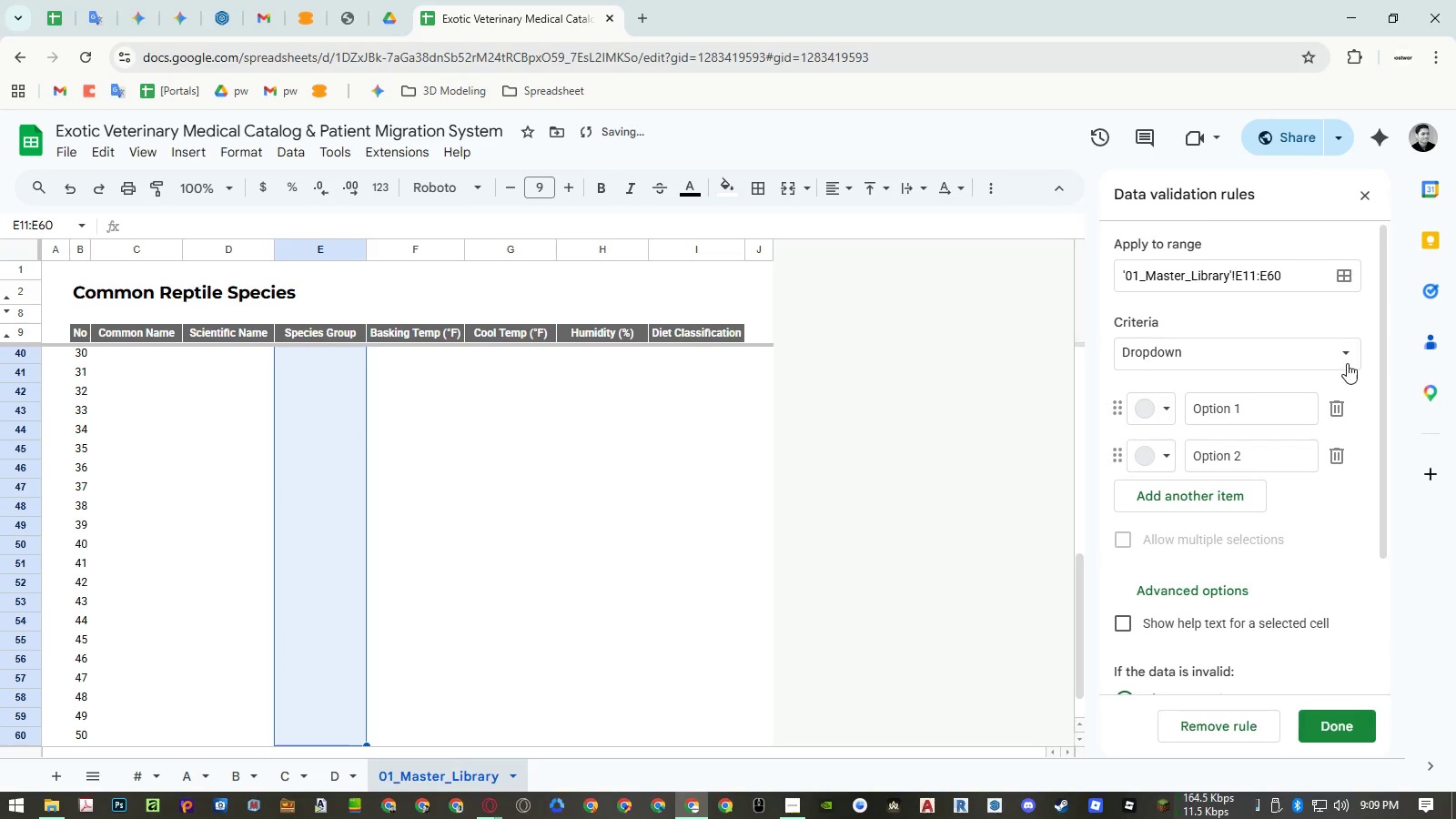 
left_click([1347, 361])
 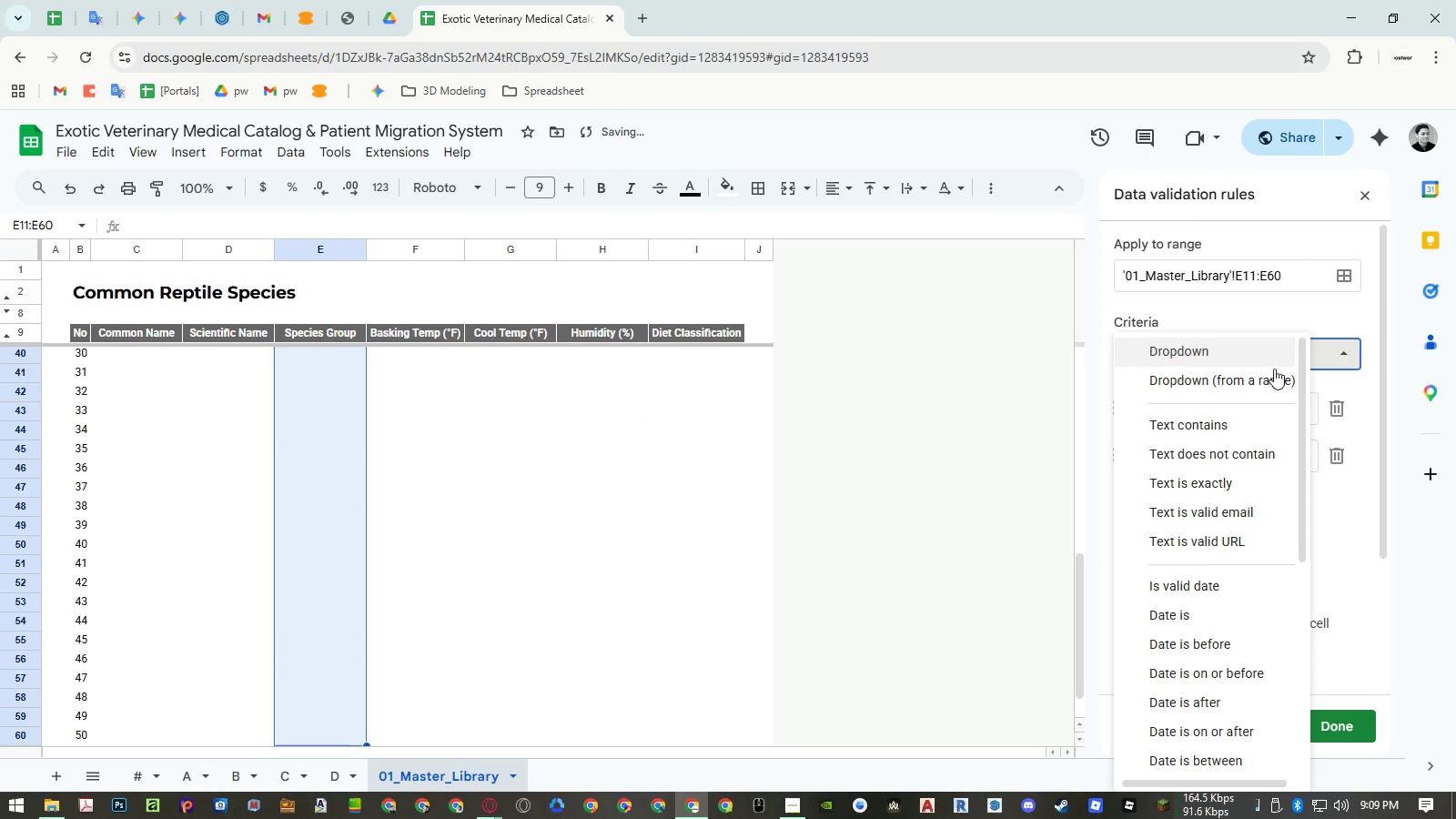 
left_click([1259, 372])
 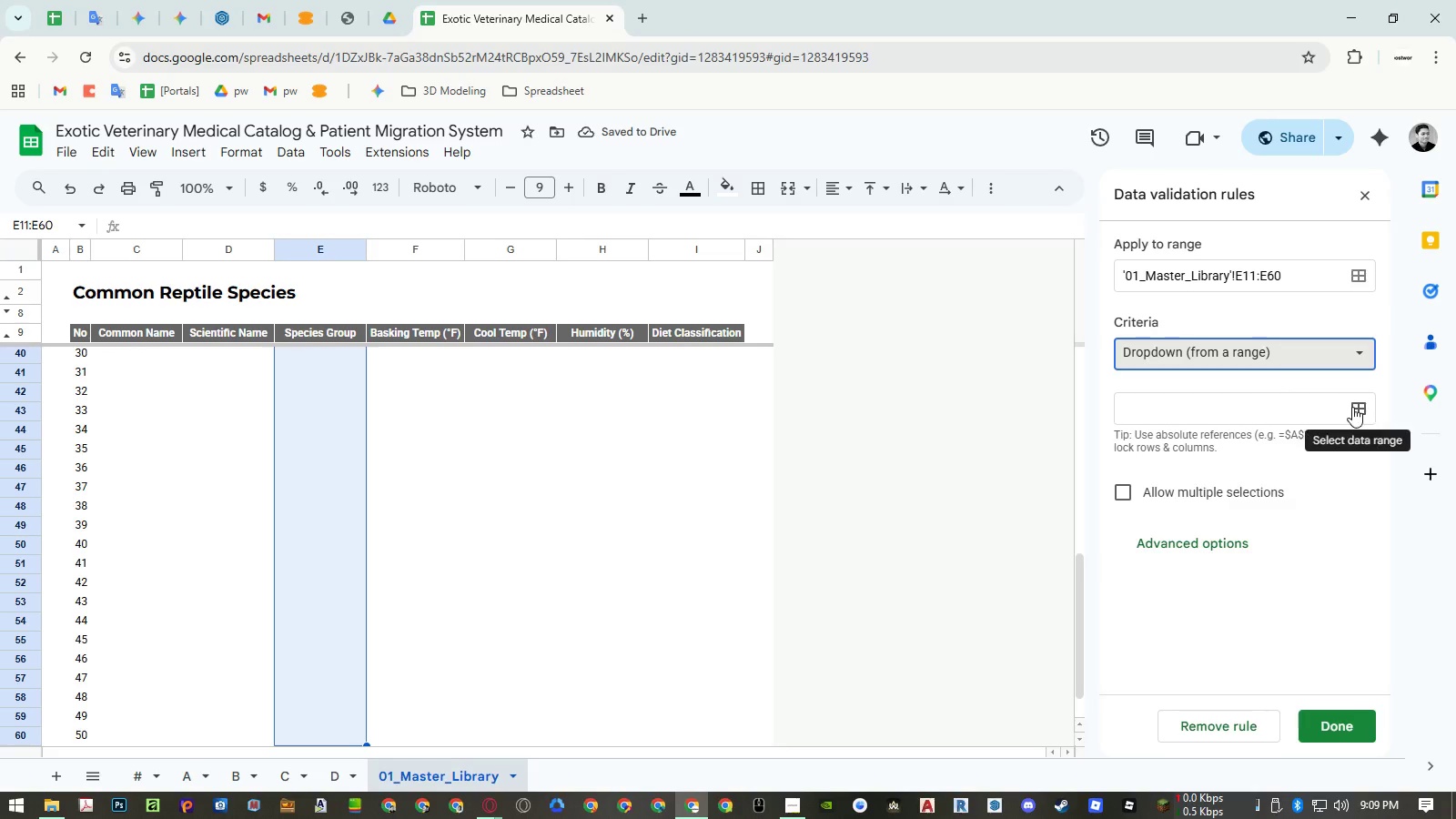 
left_click([1352, 407])
 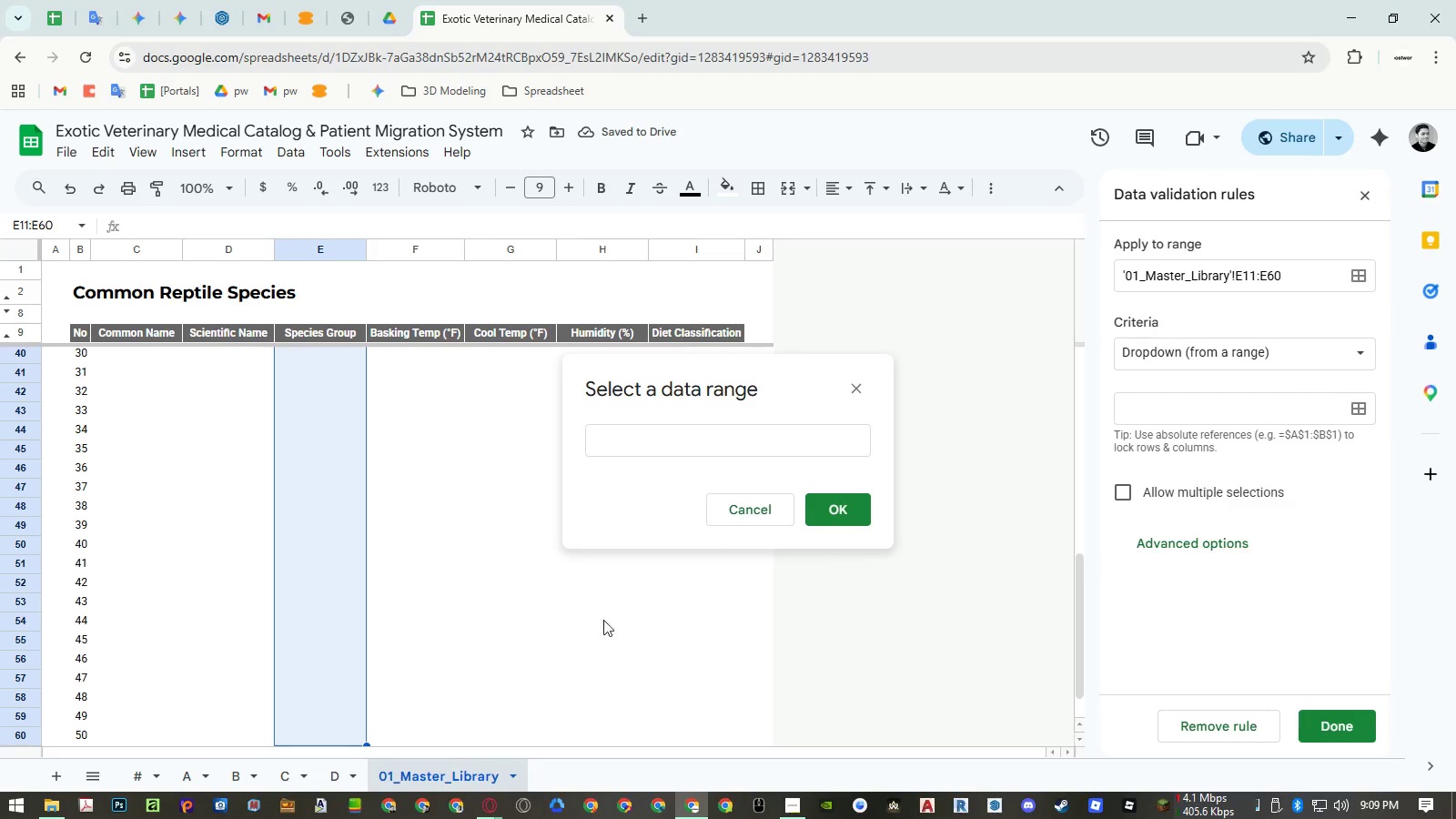 
left_click([748, 511])
 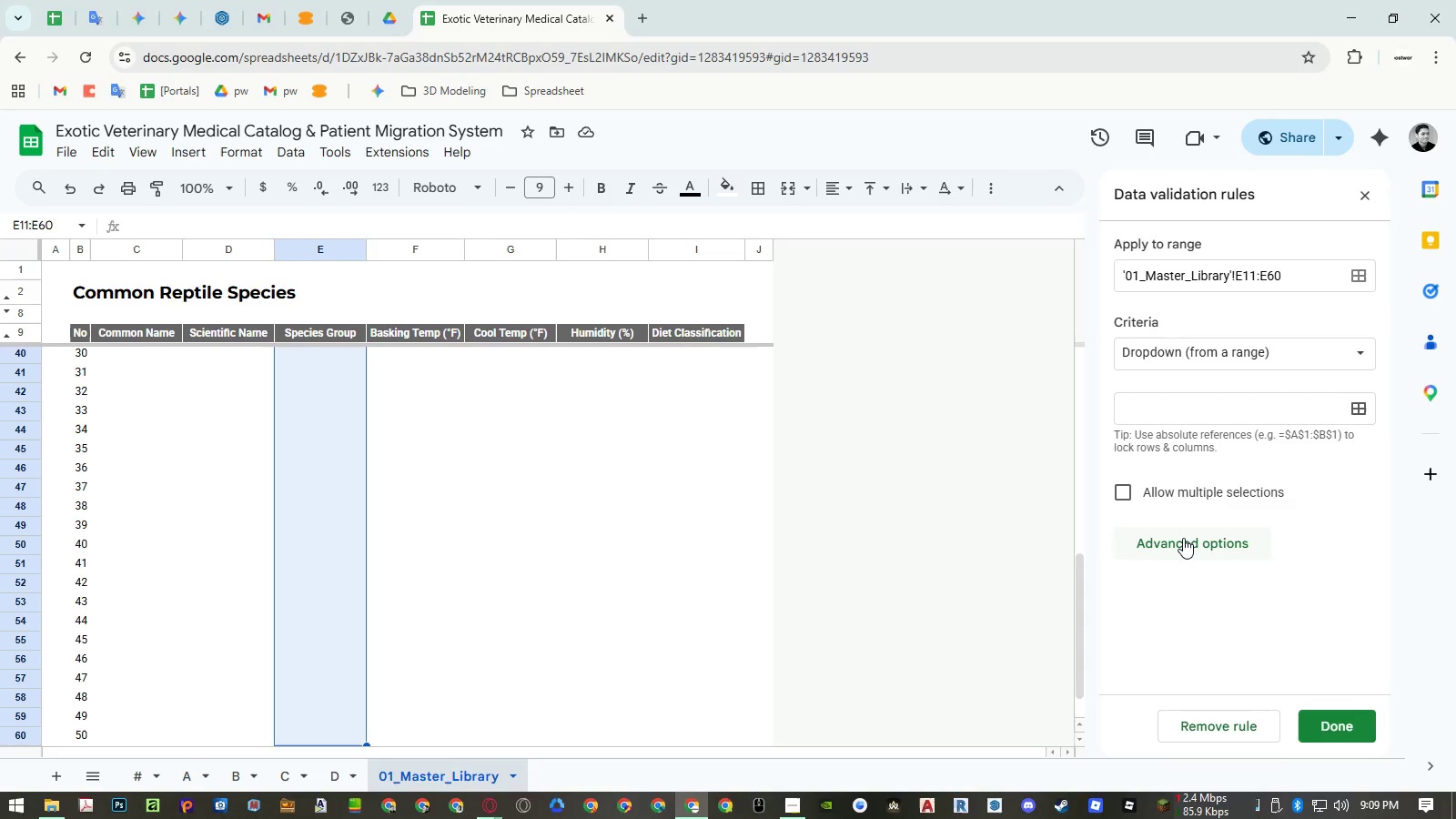 
left_click([1184, 538])
 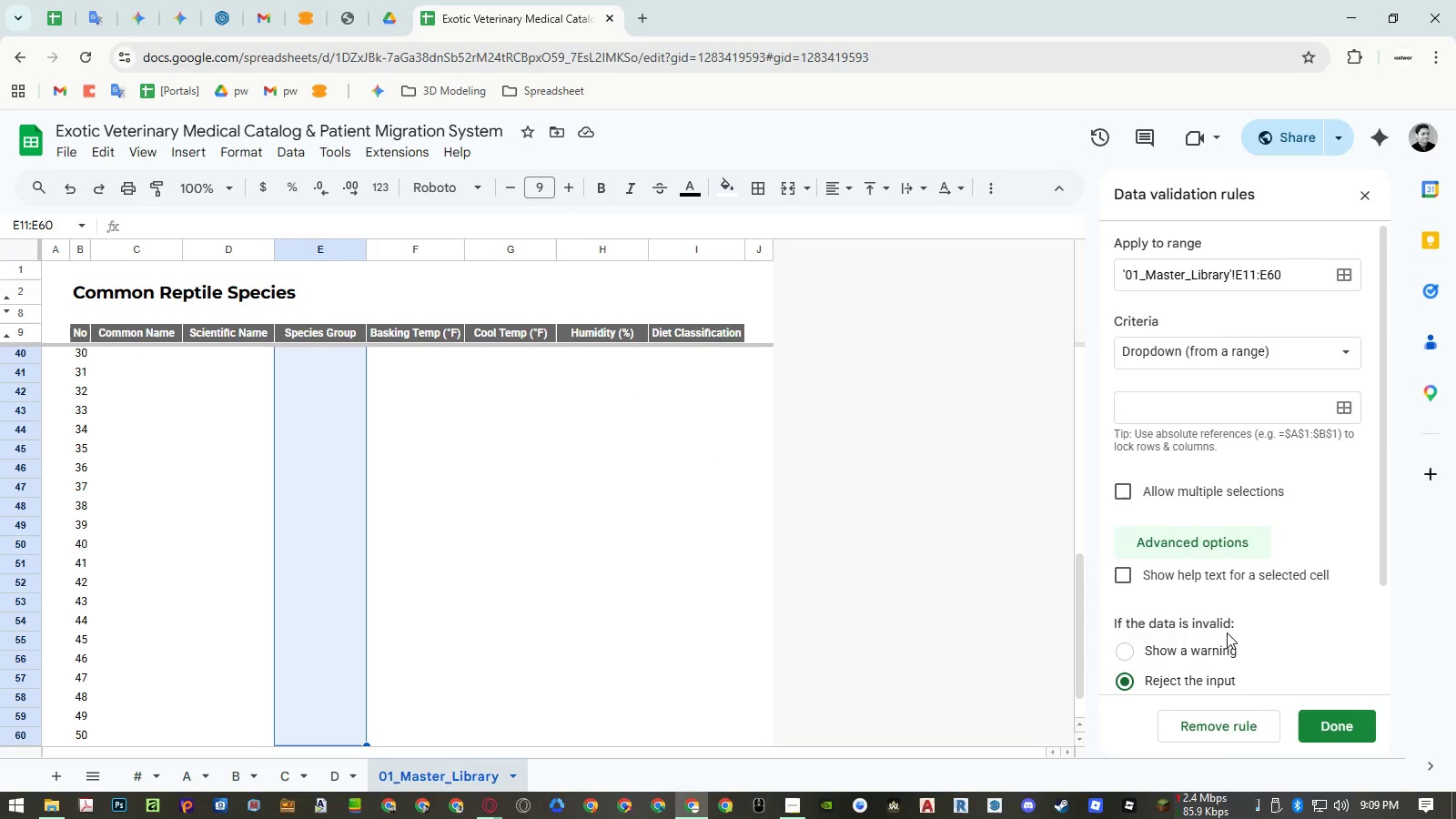 
scroll: coordinate [1227, 632], scroll_direction: down, amount: 5.0
 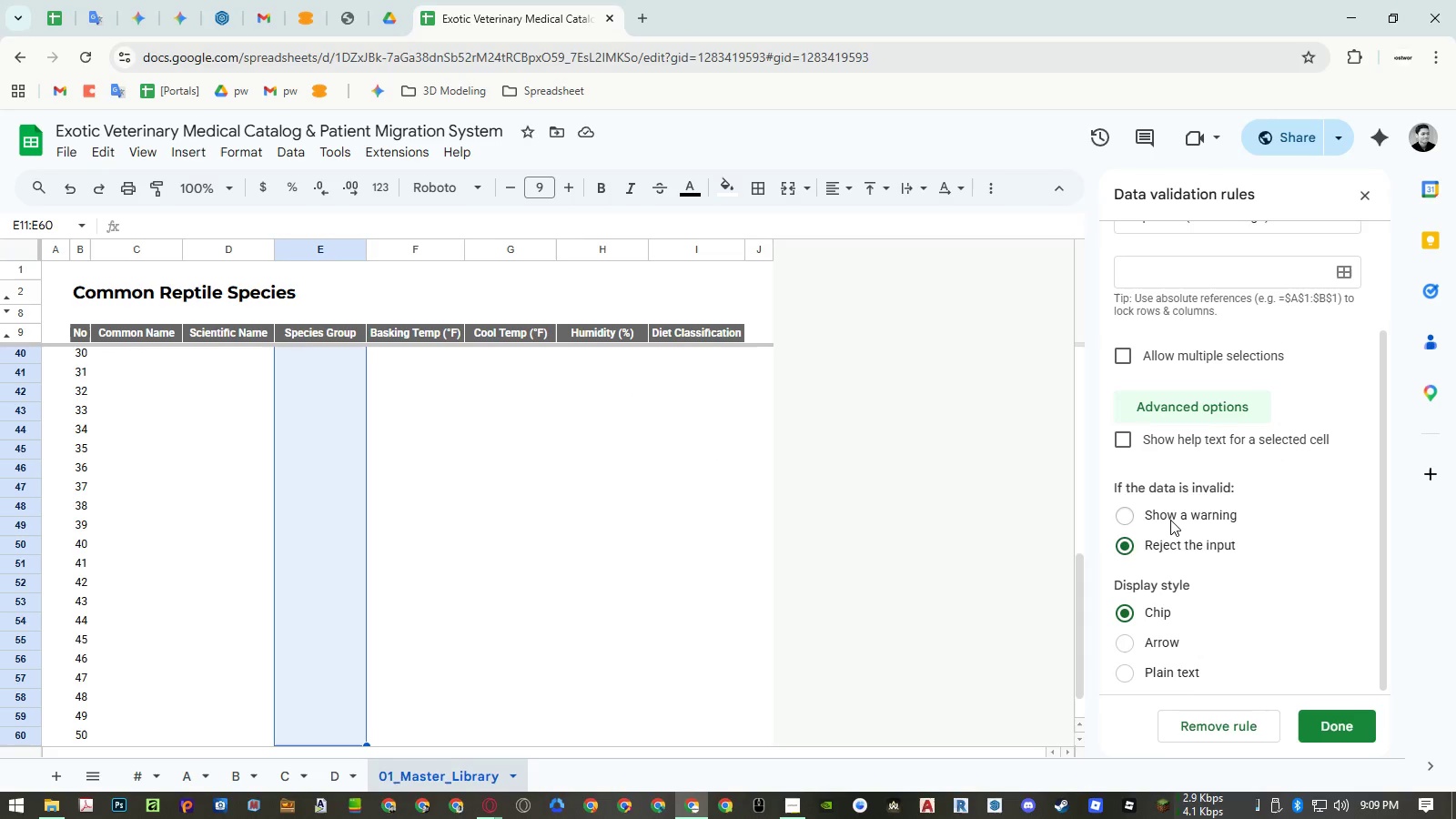 
left_click([1170, 518])
 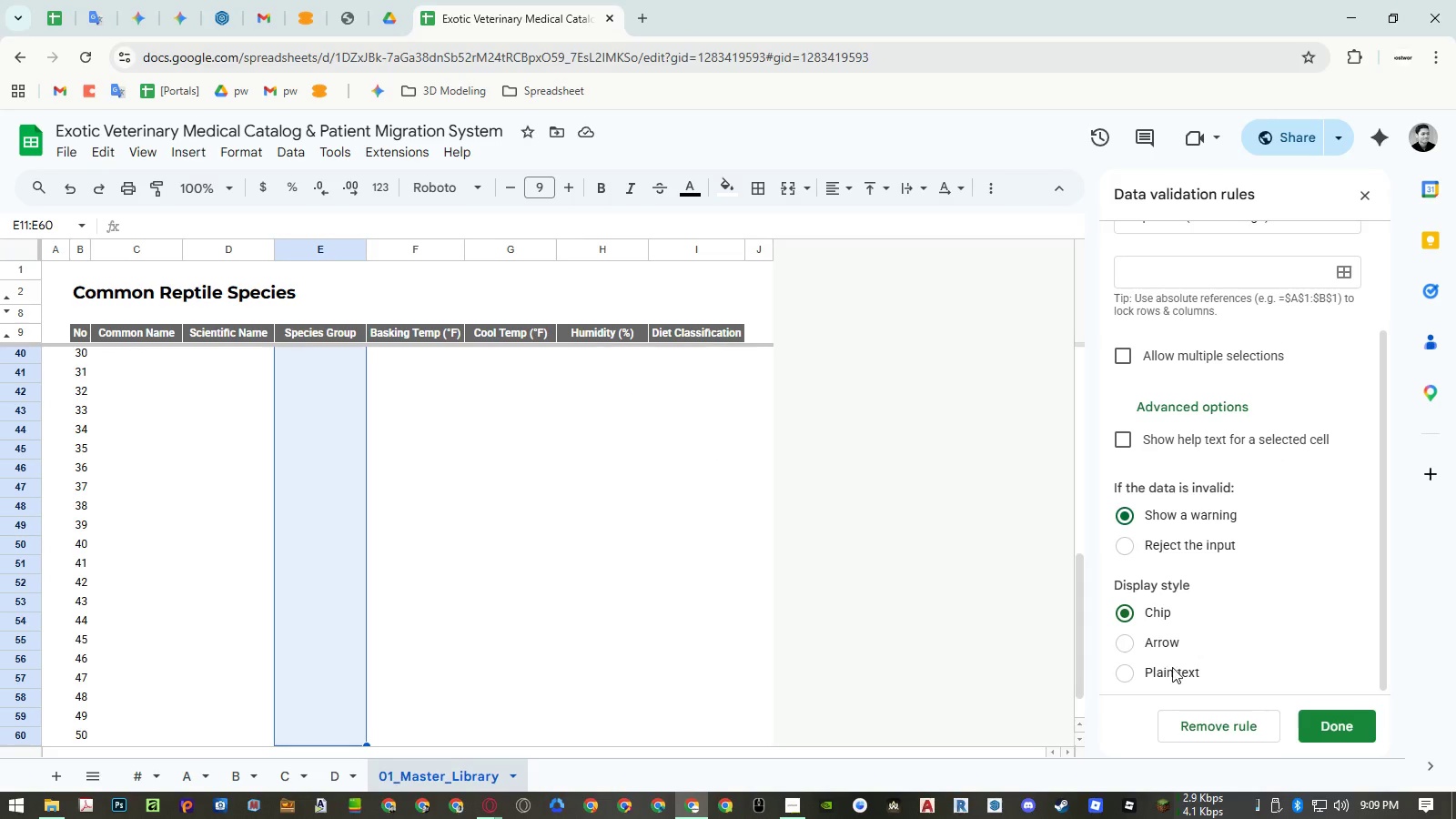 
double_click([1172, 672])
 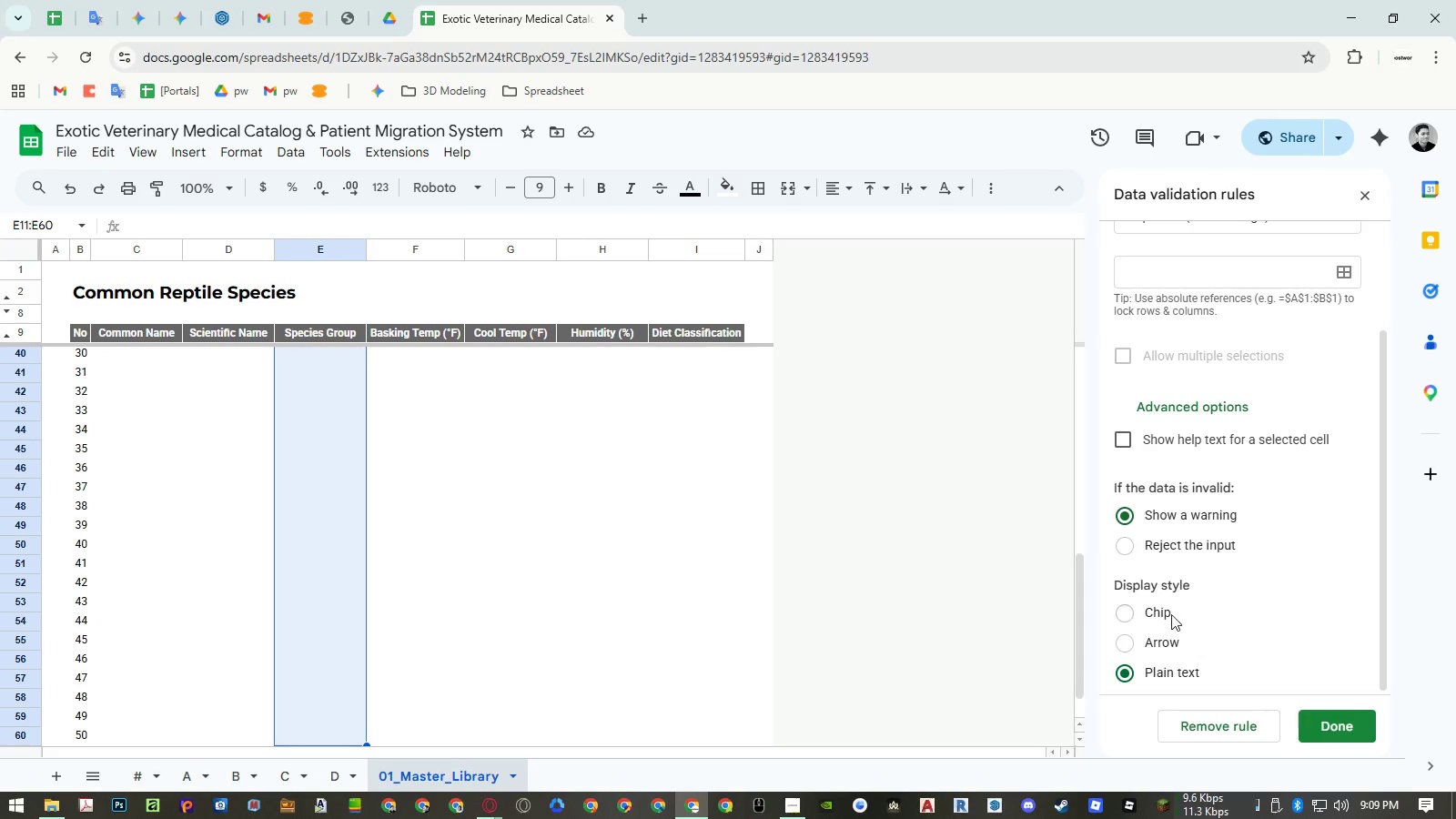 
left_click([1166, 643])
 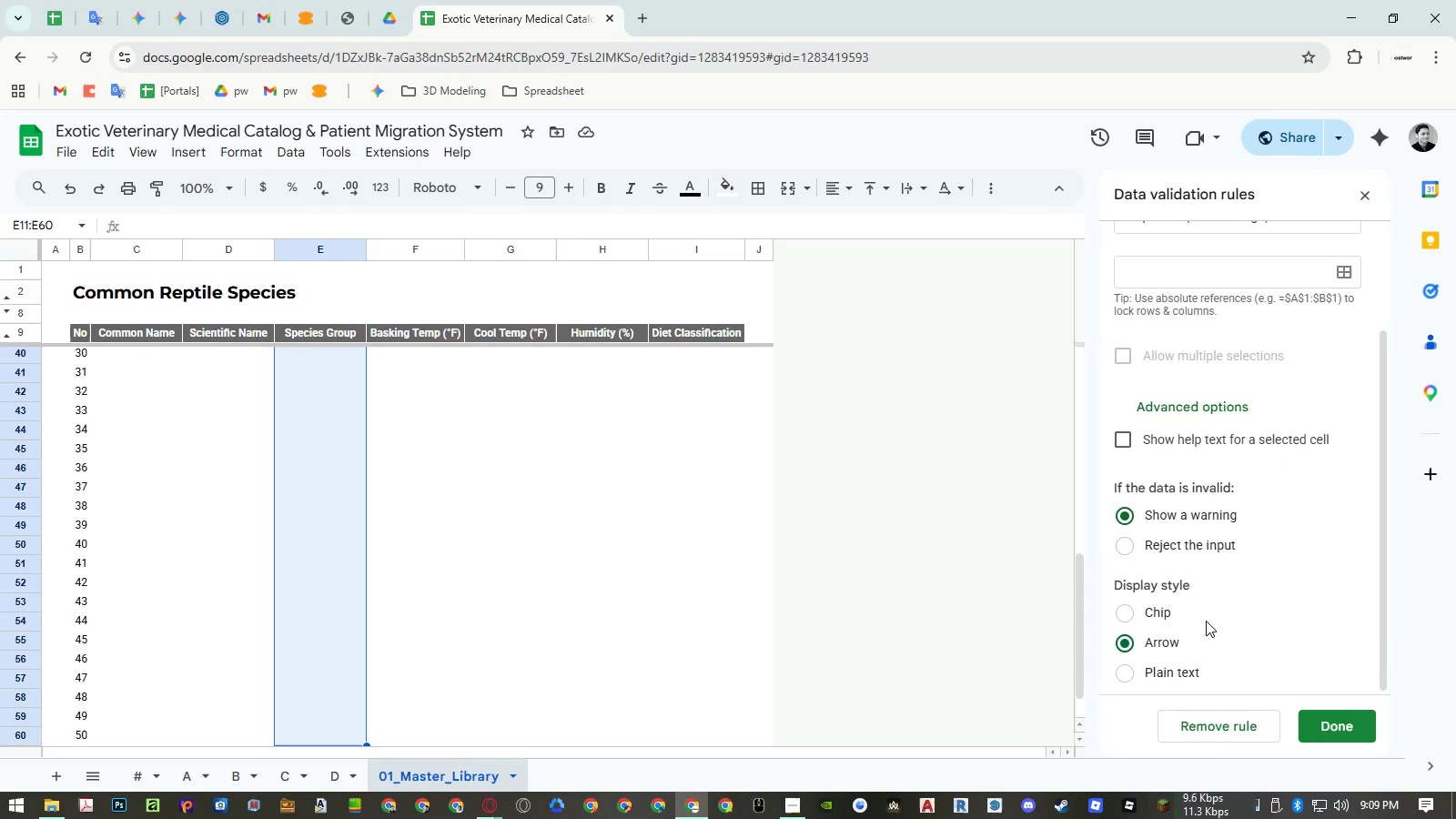 
scroll: coordinate [1288, 572], scroll_direction: up, amount: 6.0
 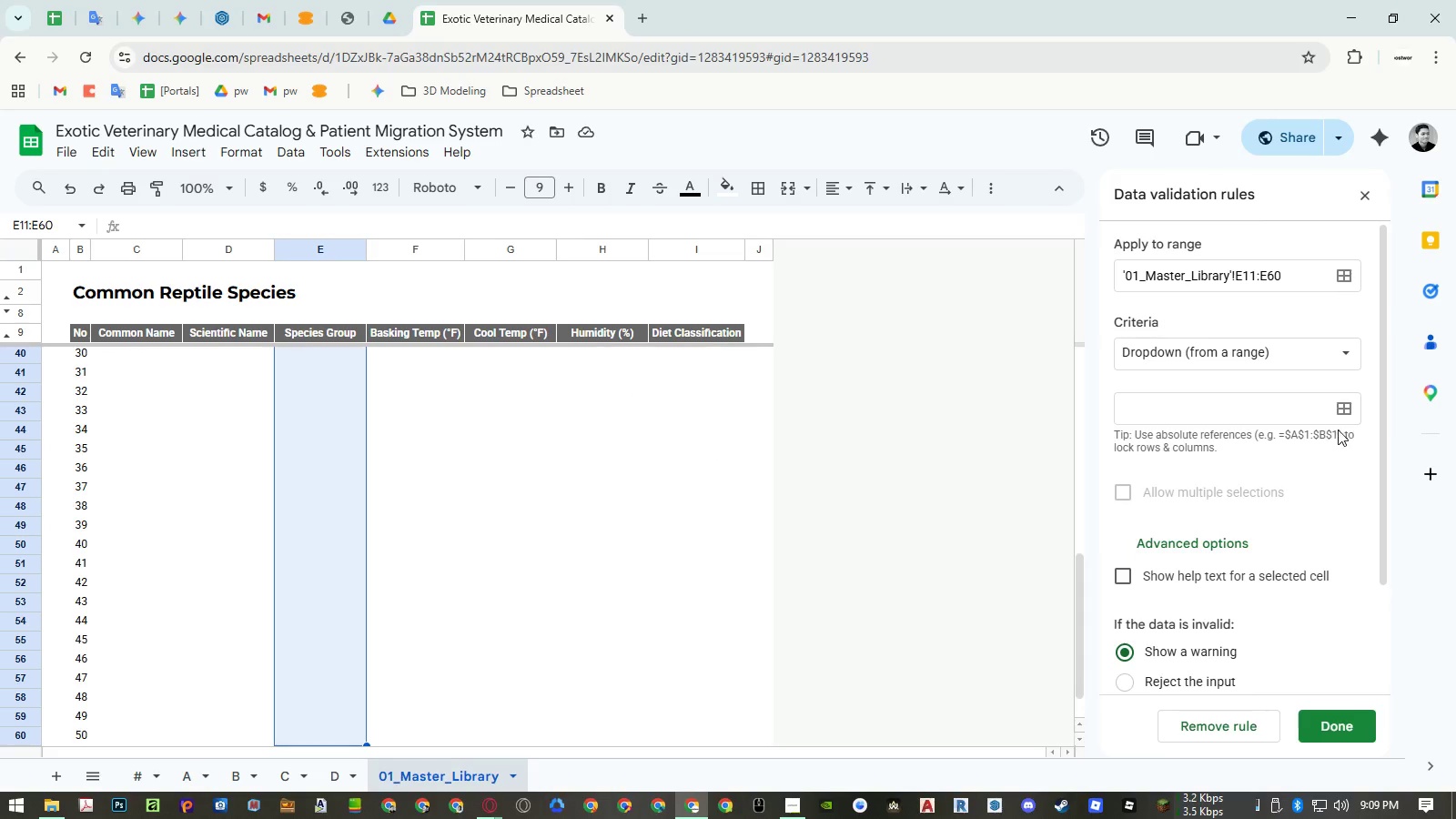 
left_click([1342, 410])
 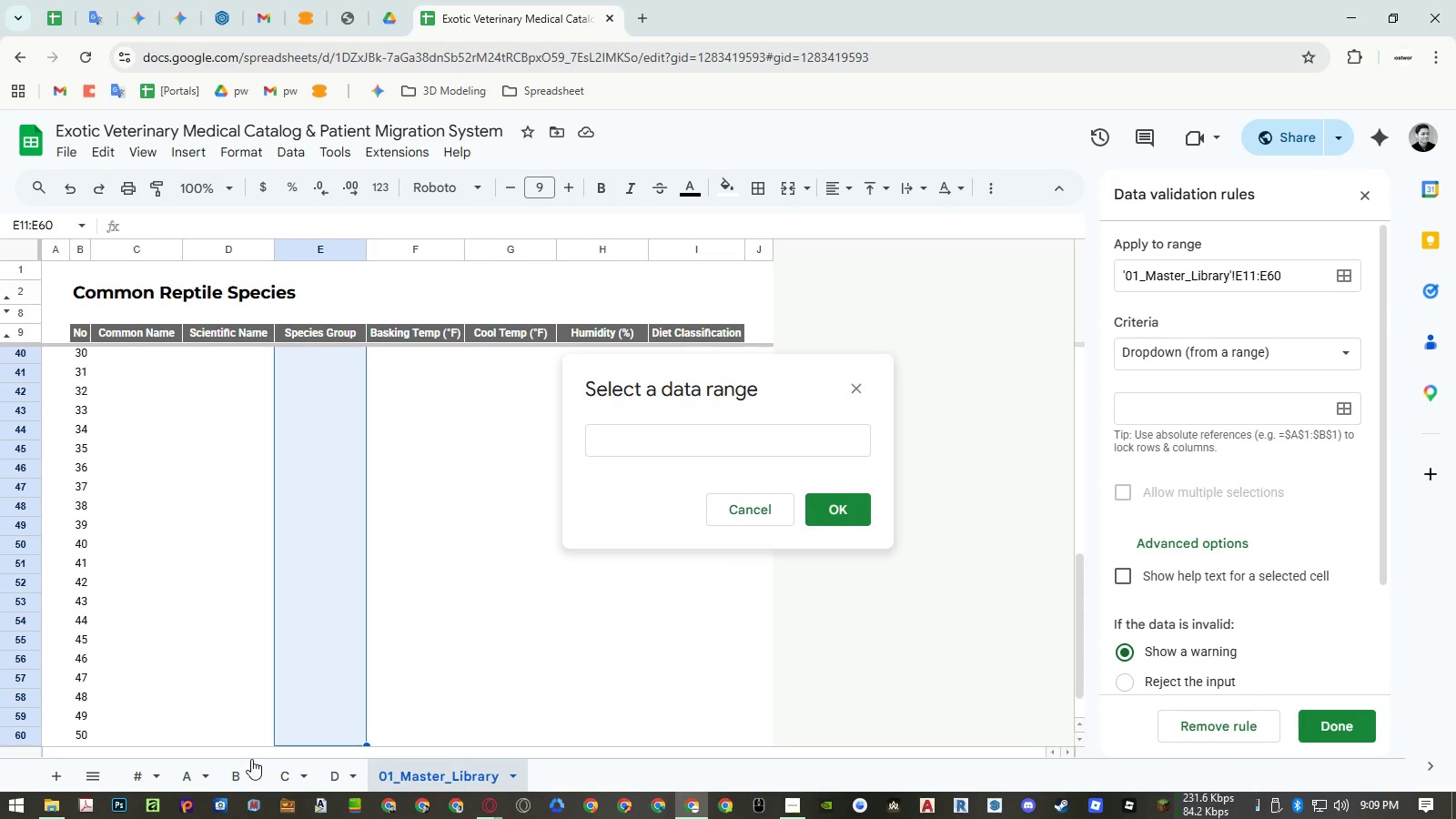 
left_click([292, 774])
 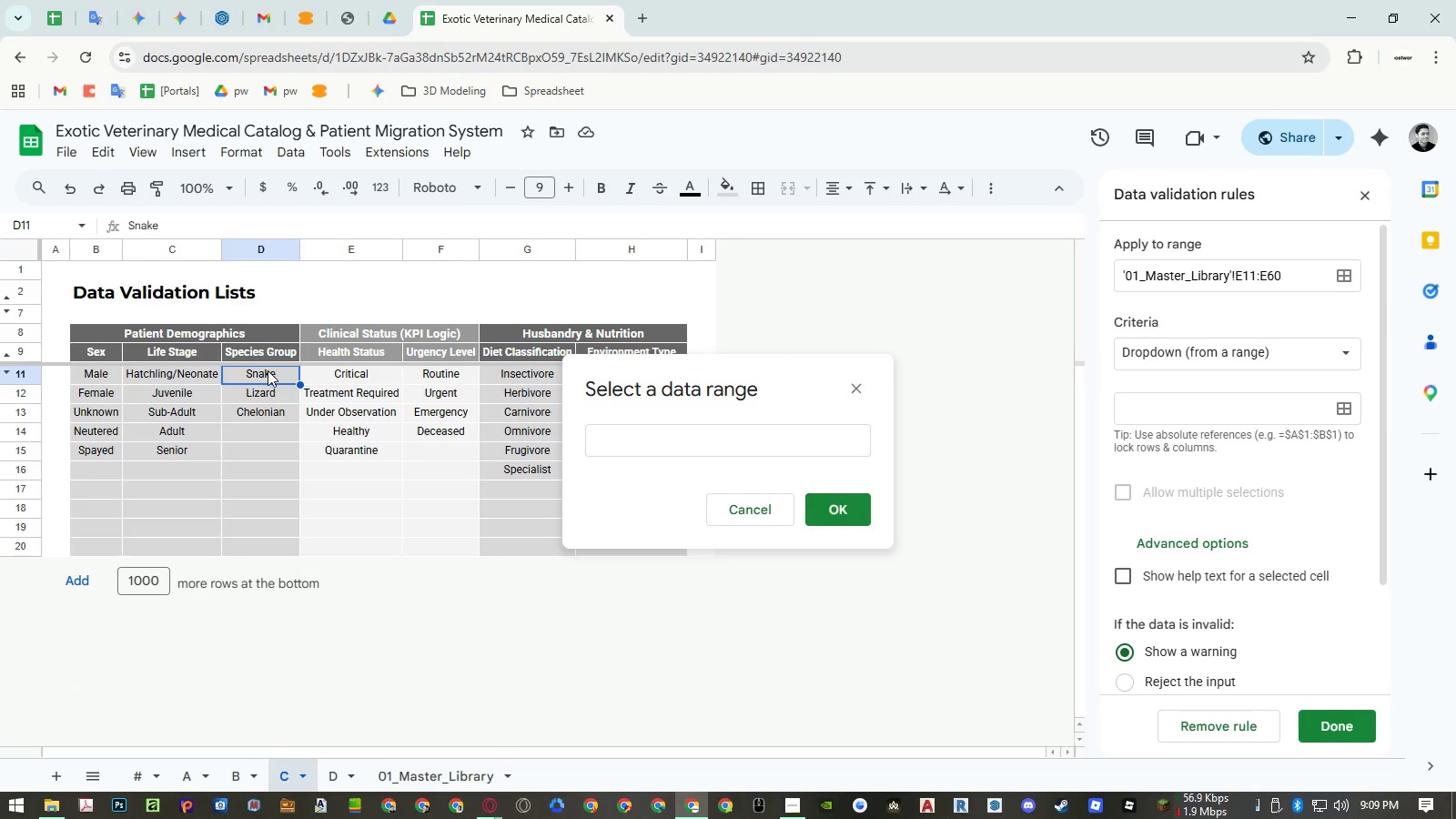 
left_click_drag(start_coordinate=[268, 374], to_coordinate=[258, 547])
 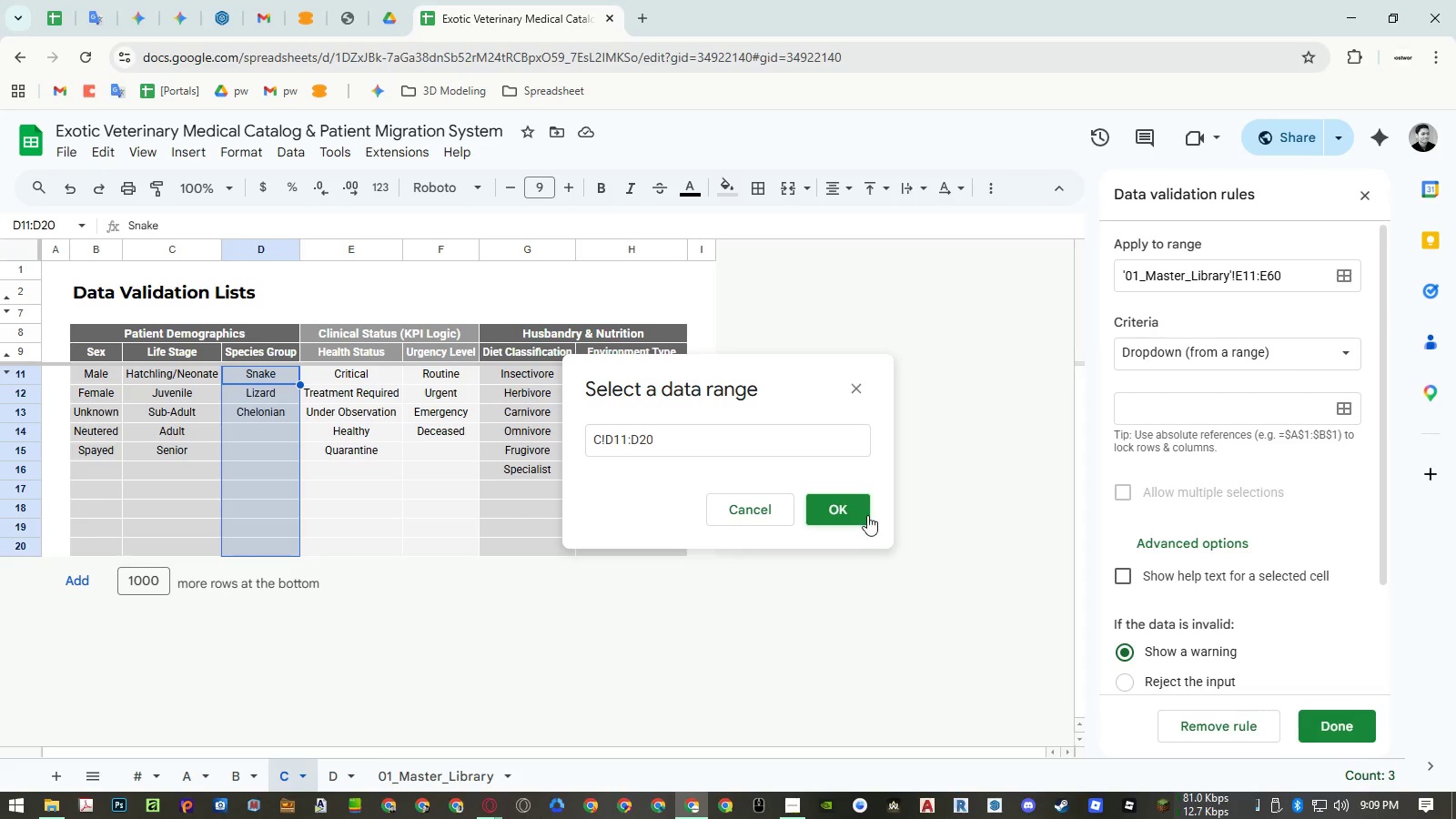 
left_click([868, 506])
 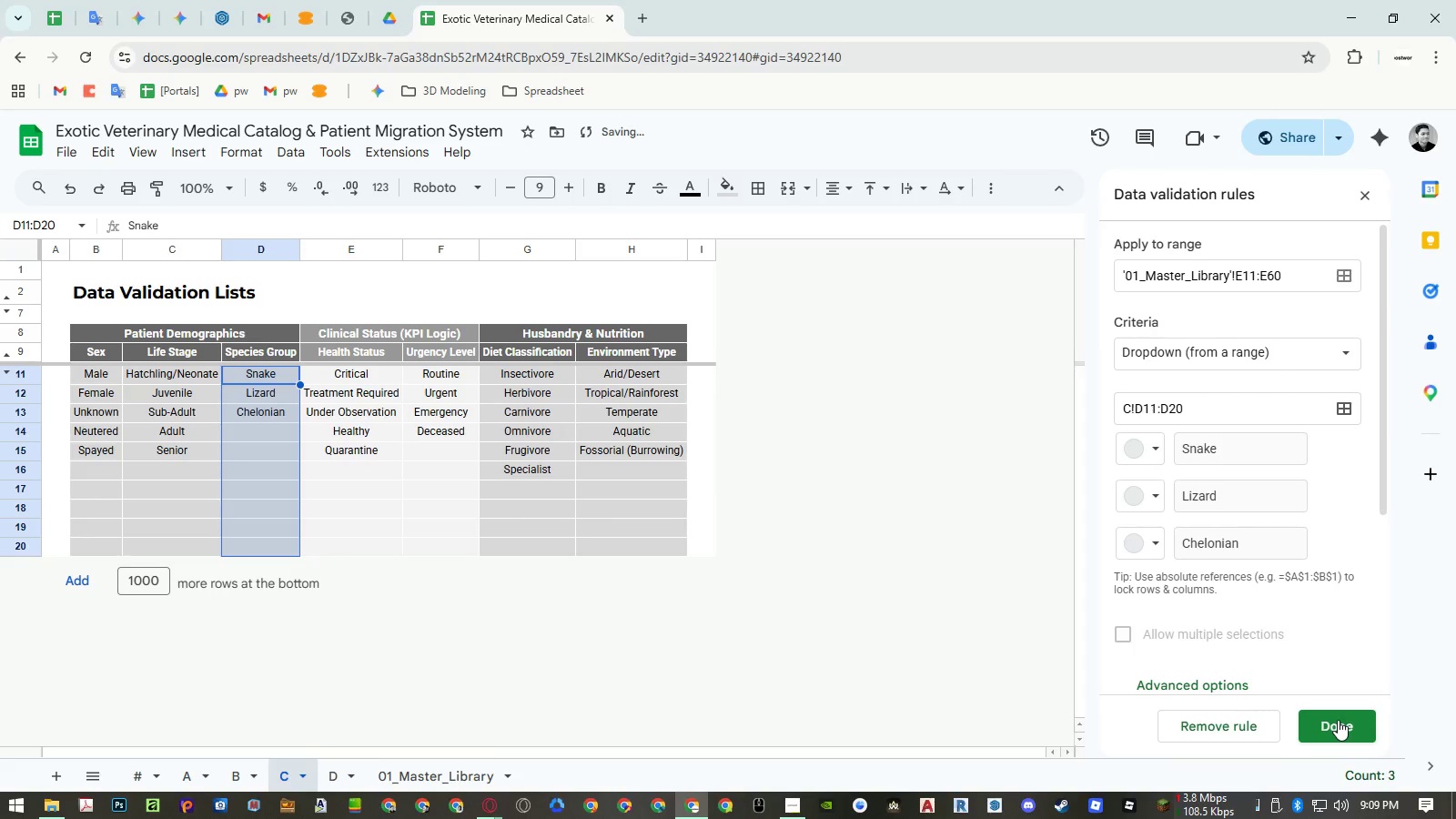 
left_click([1339, 720])
 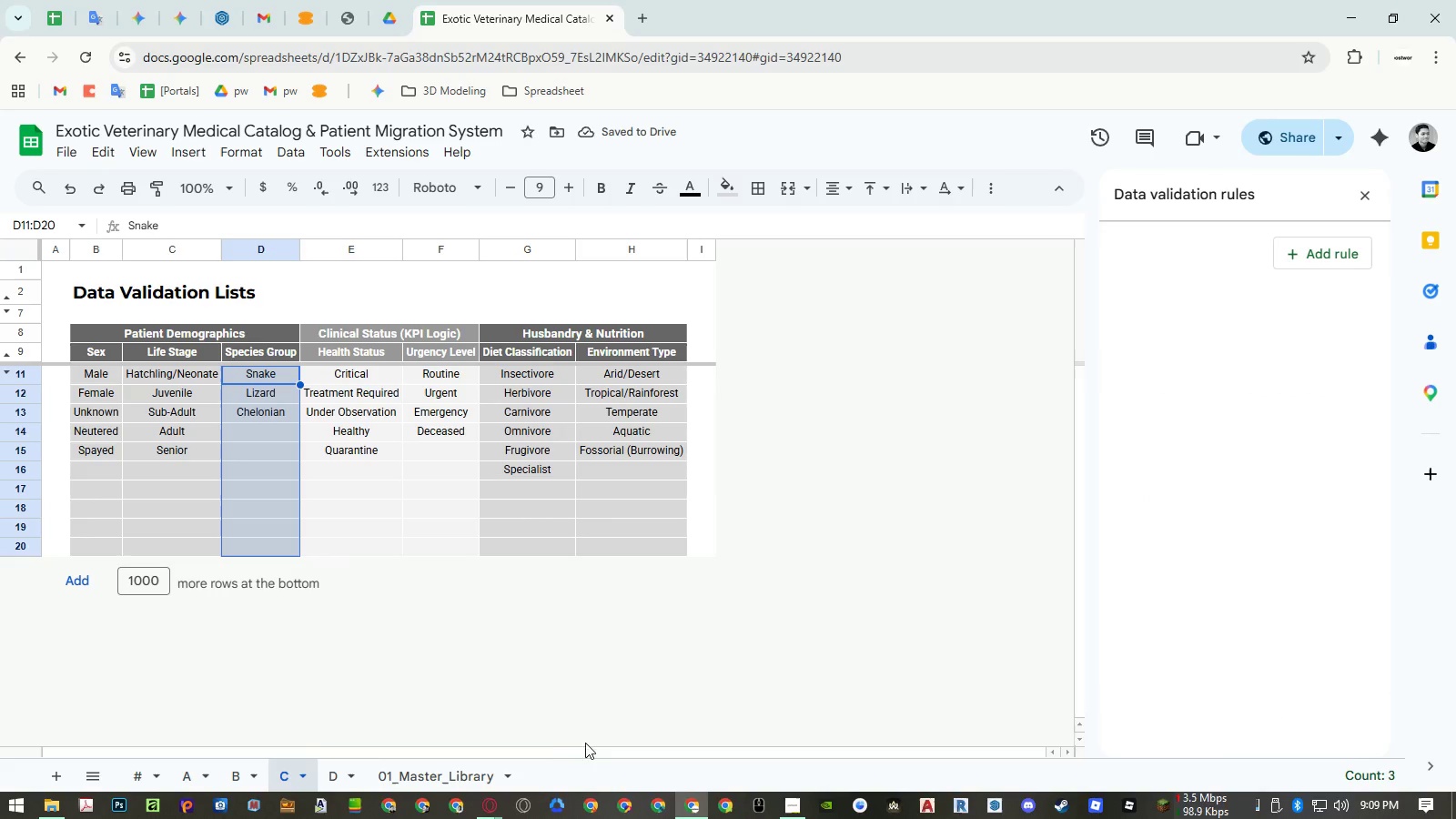 
left_click([426, 763])
 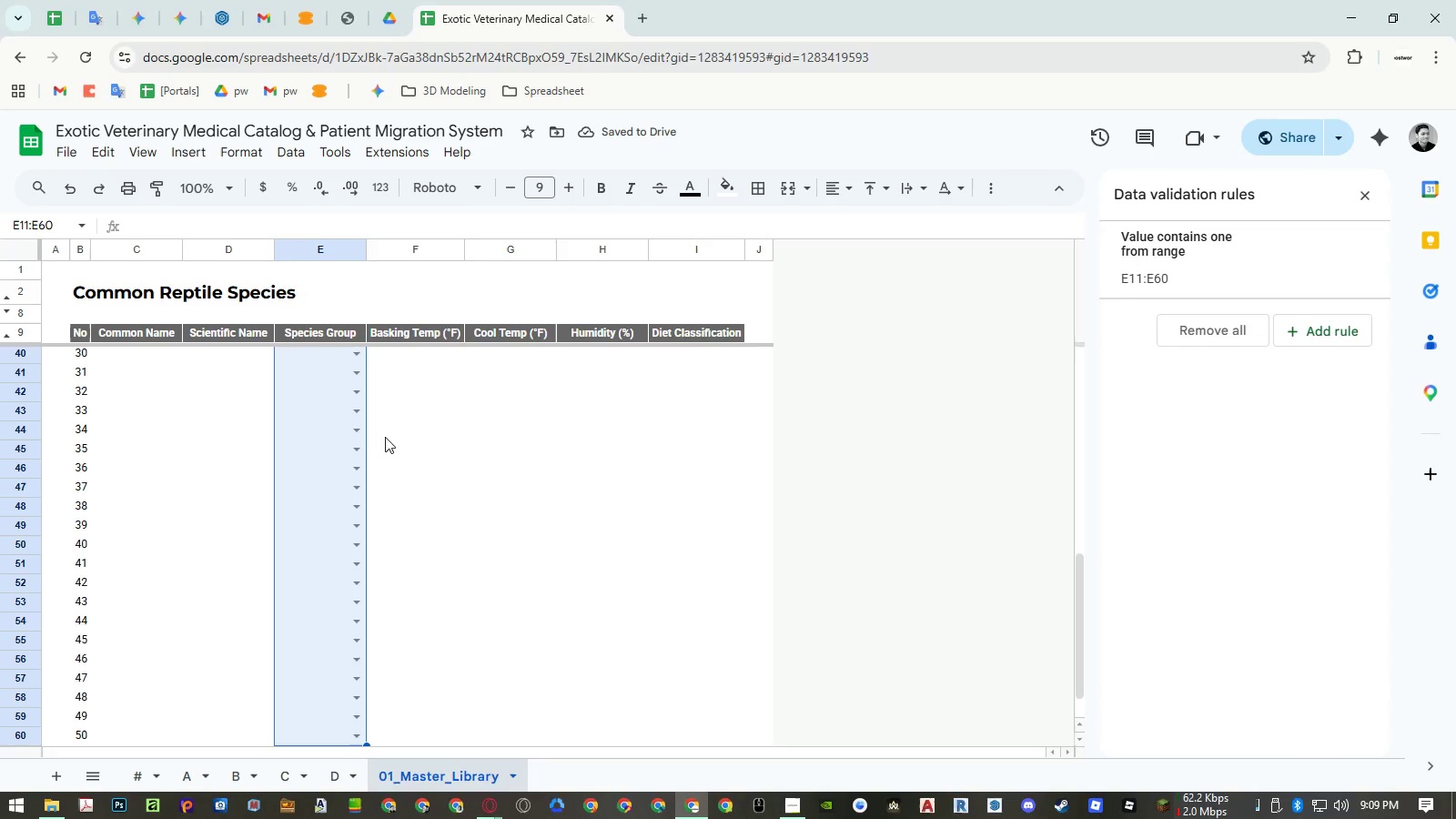 
left_click([356, 357])